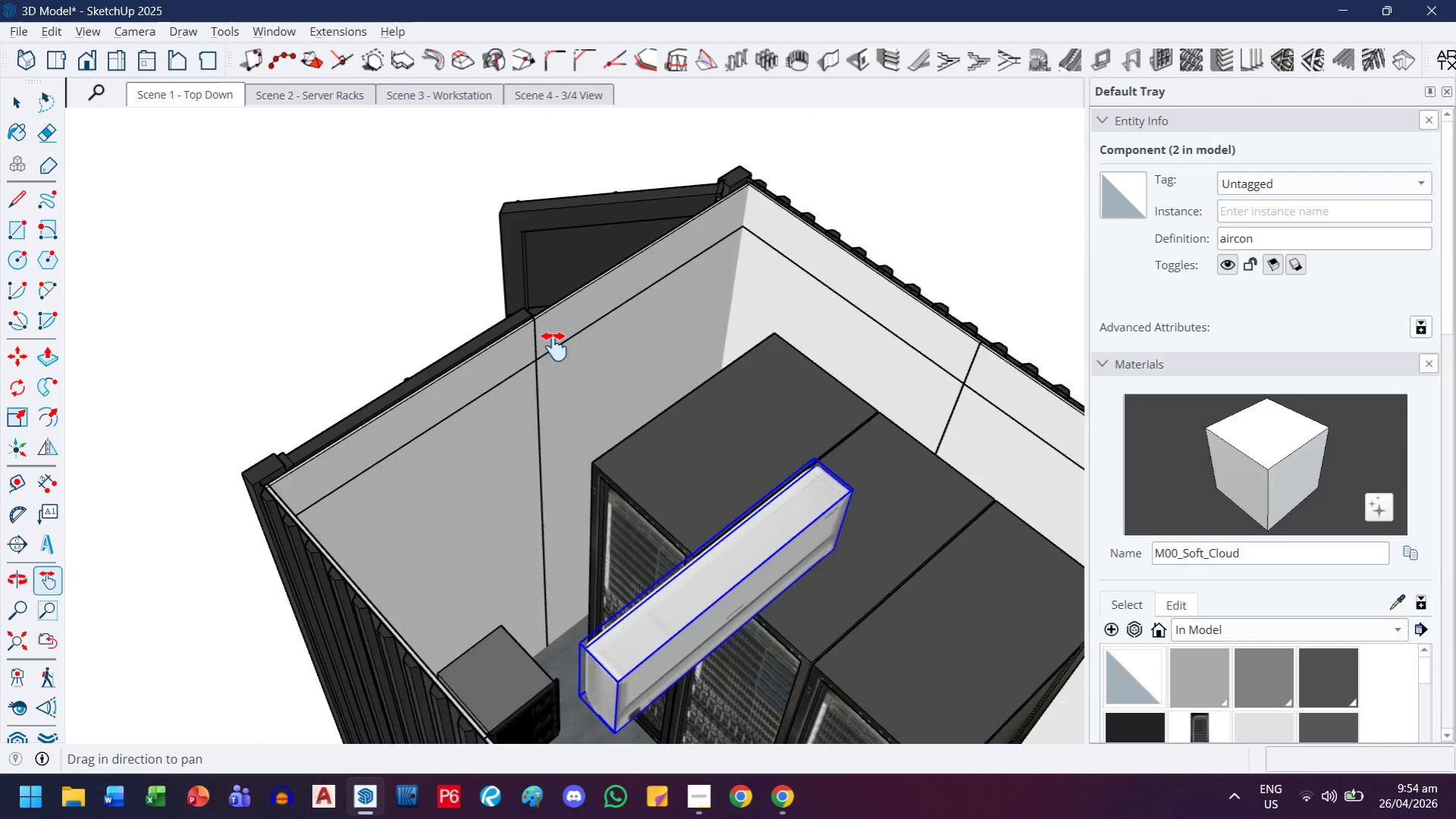 
scroll: coordinate [665, 365], scroll_direction: down, amount: 9.0
 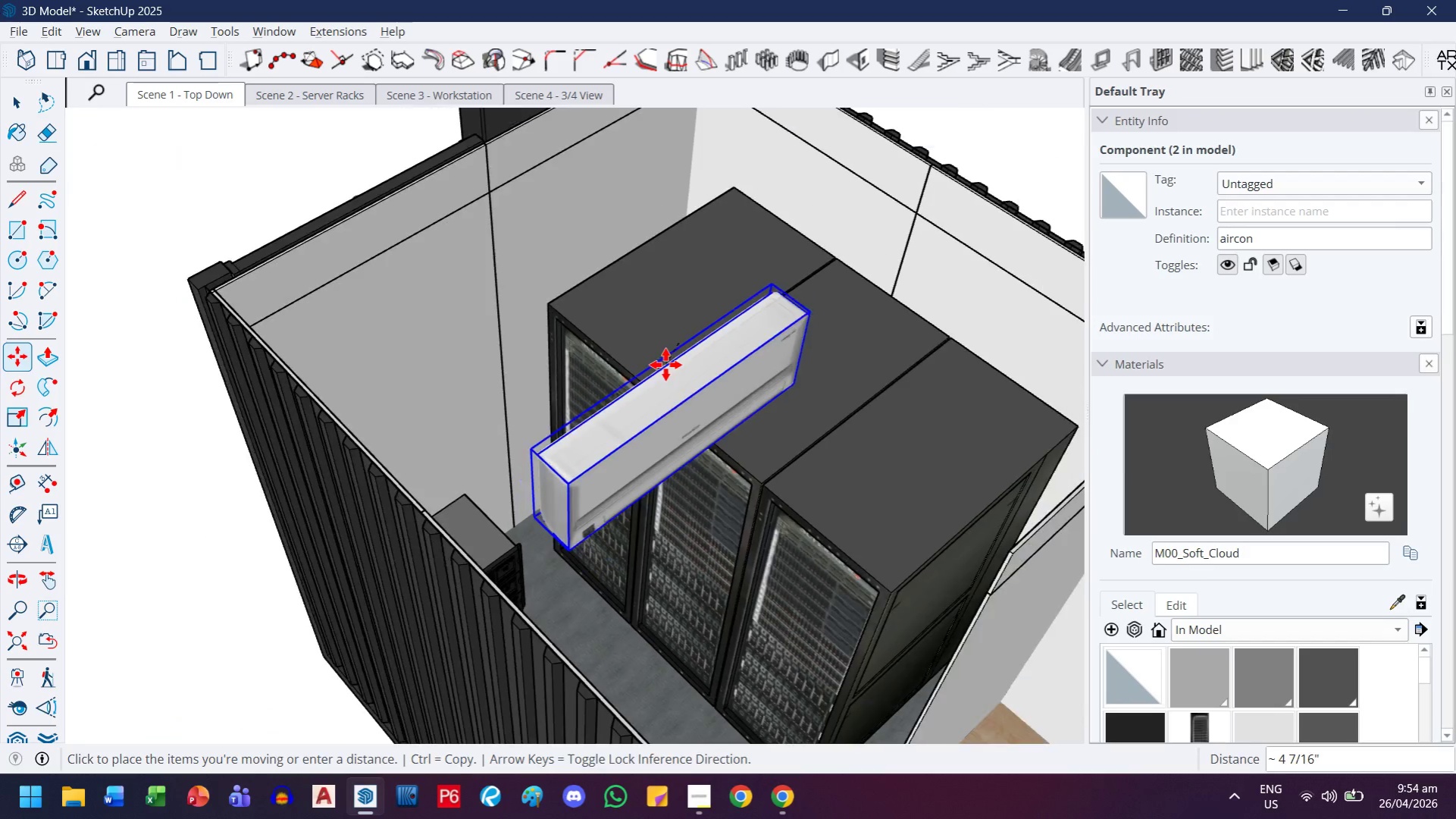 
key(Escape)
 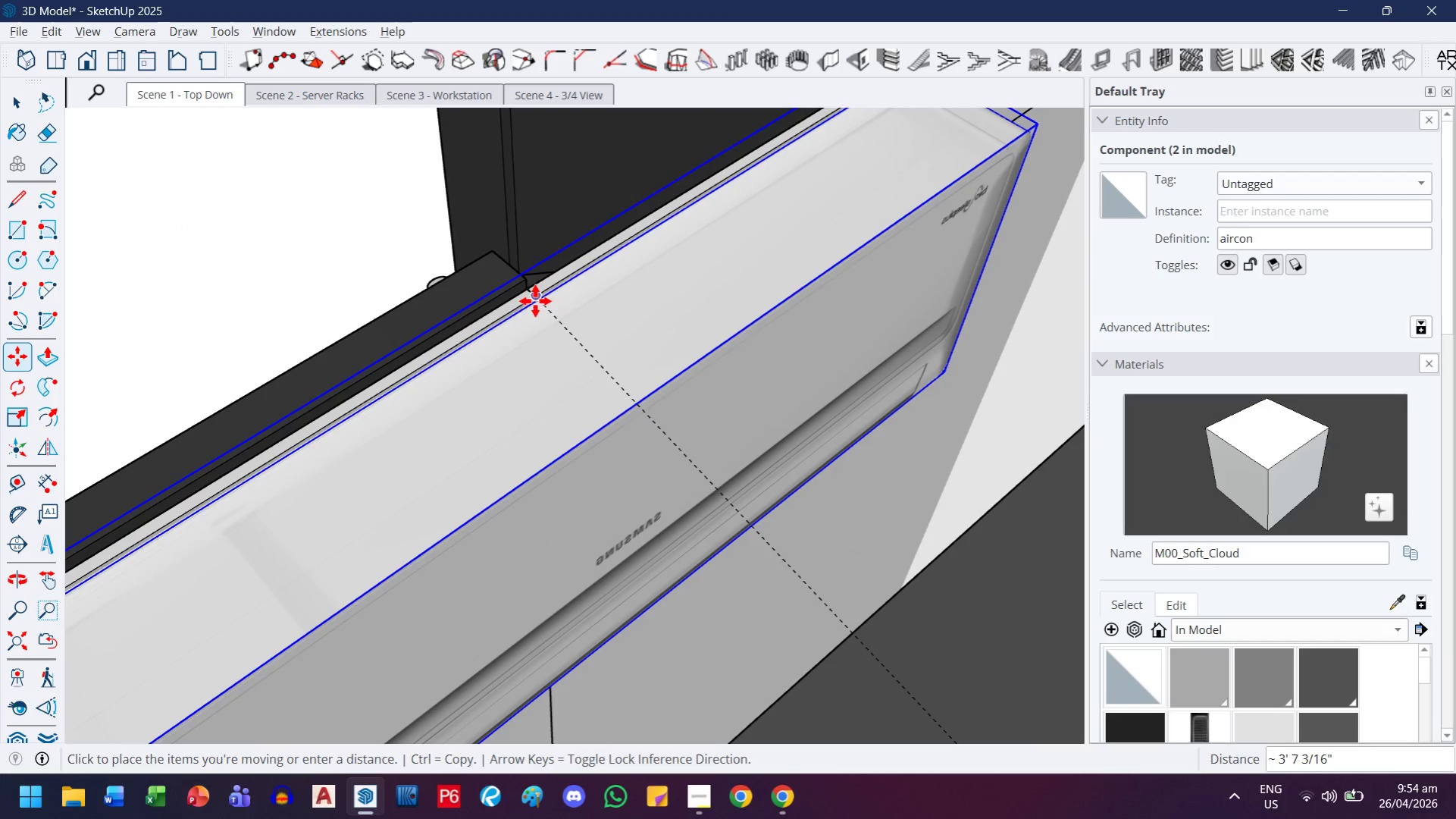 
scroll: coordinate [518, 287], scroll_direction: up, amount: 13.0
 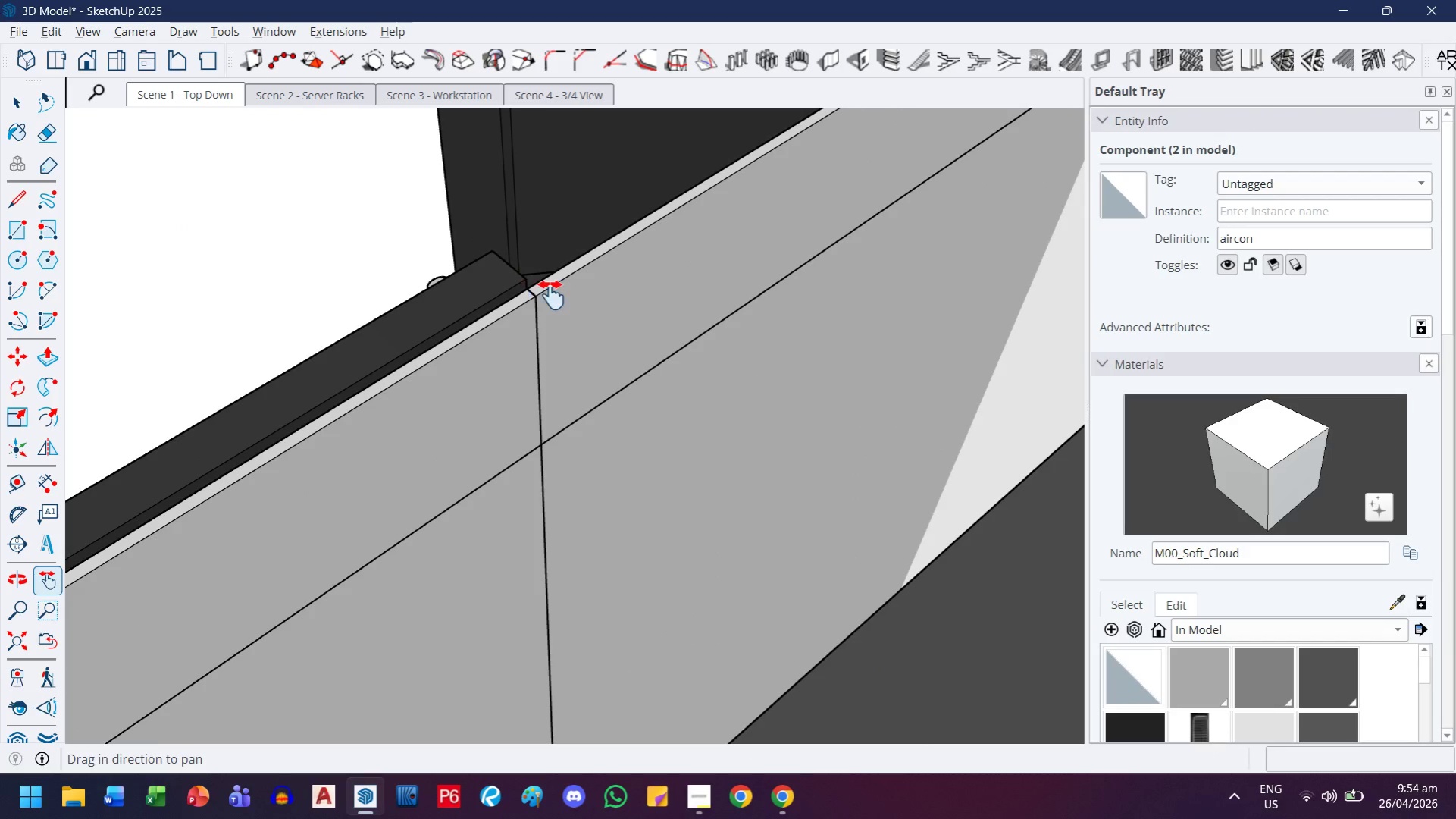 
left_click([535, 301])
 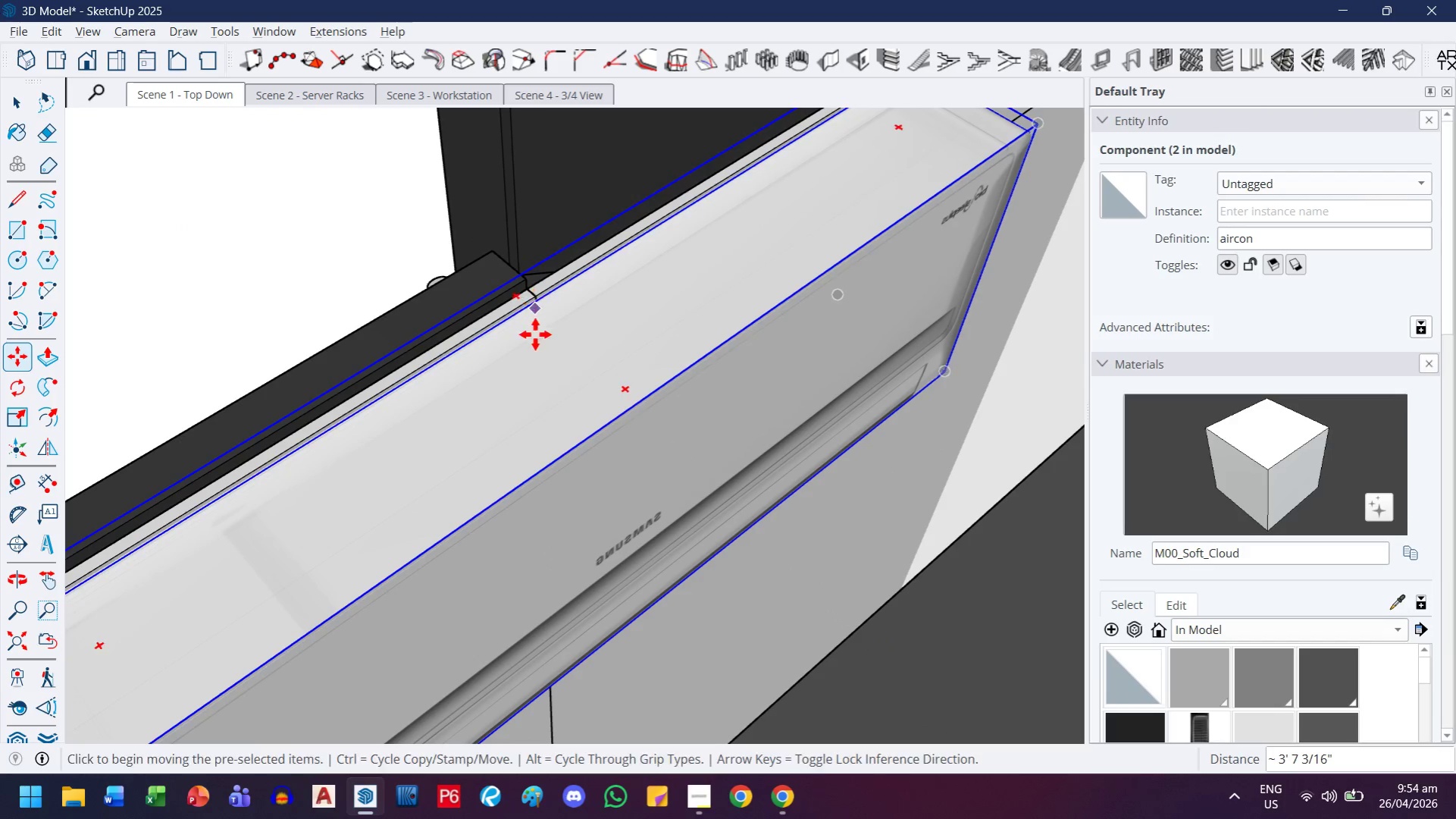 
scroll: coordinate [528, 387], scroll_direction: down, amount: 13.0
 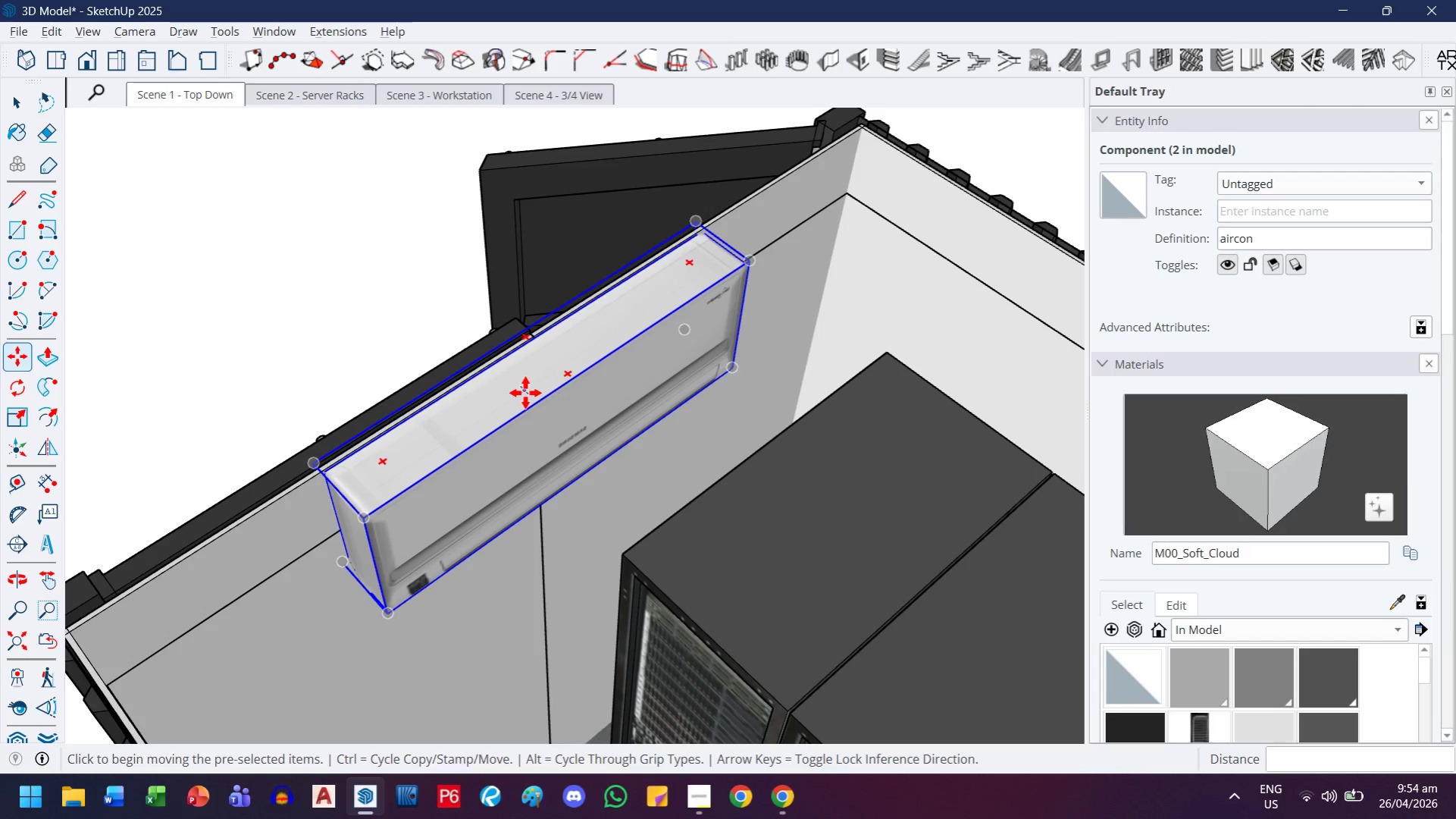 
wait(13.19)
 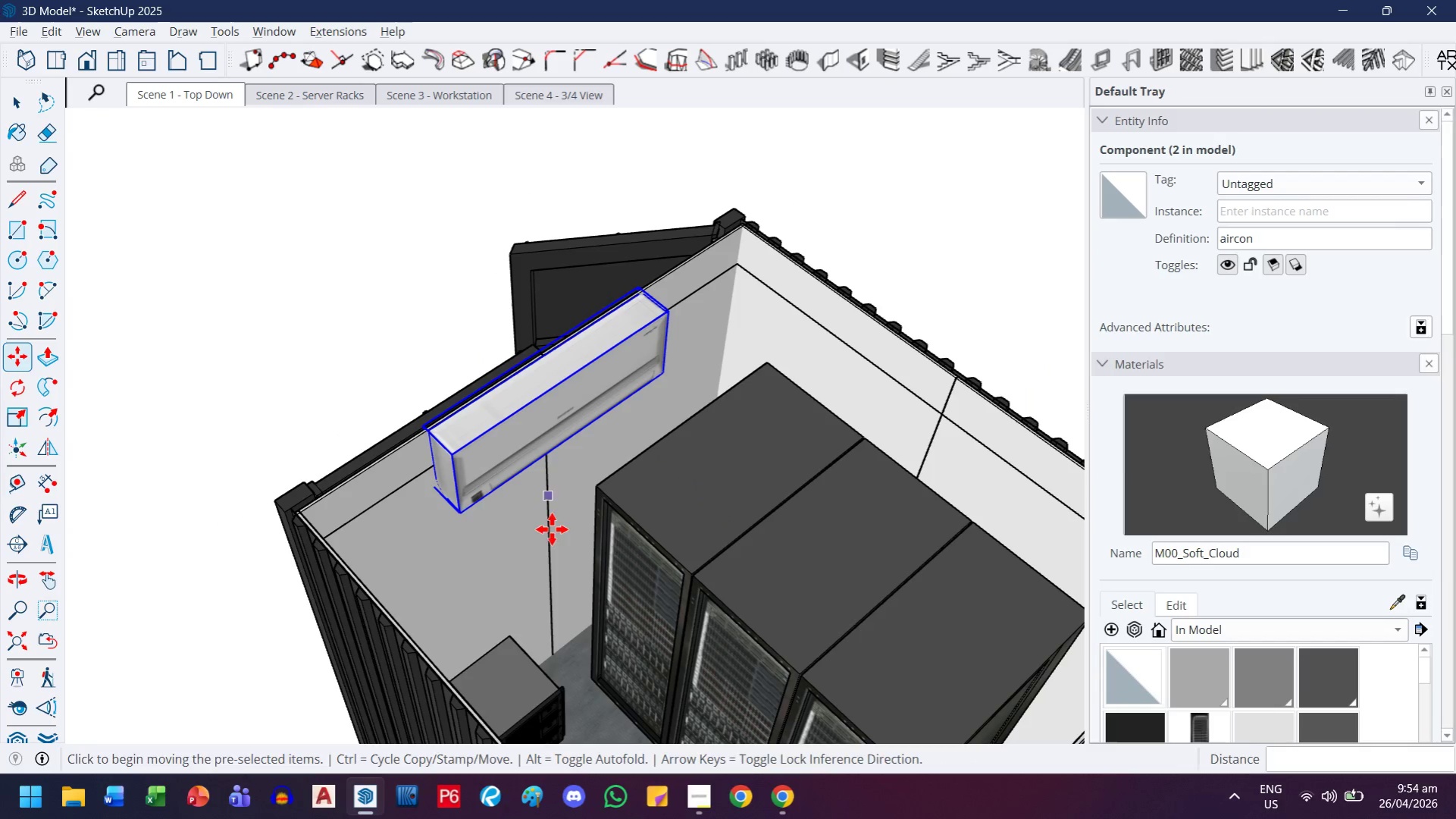 
key(H)
 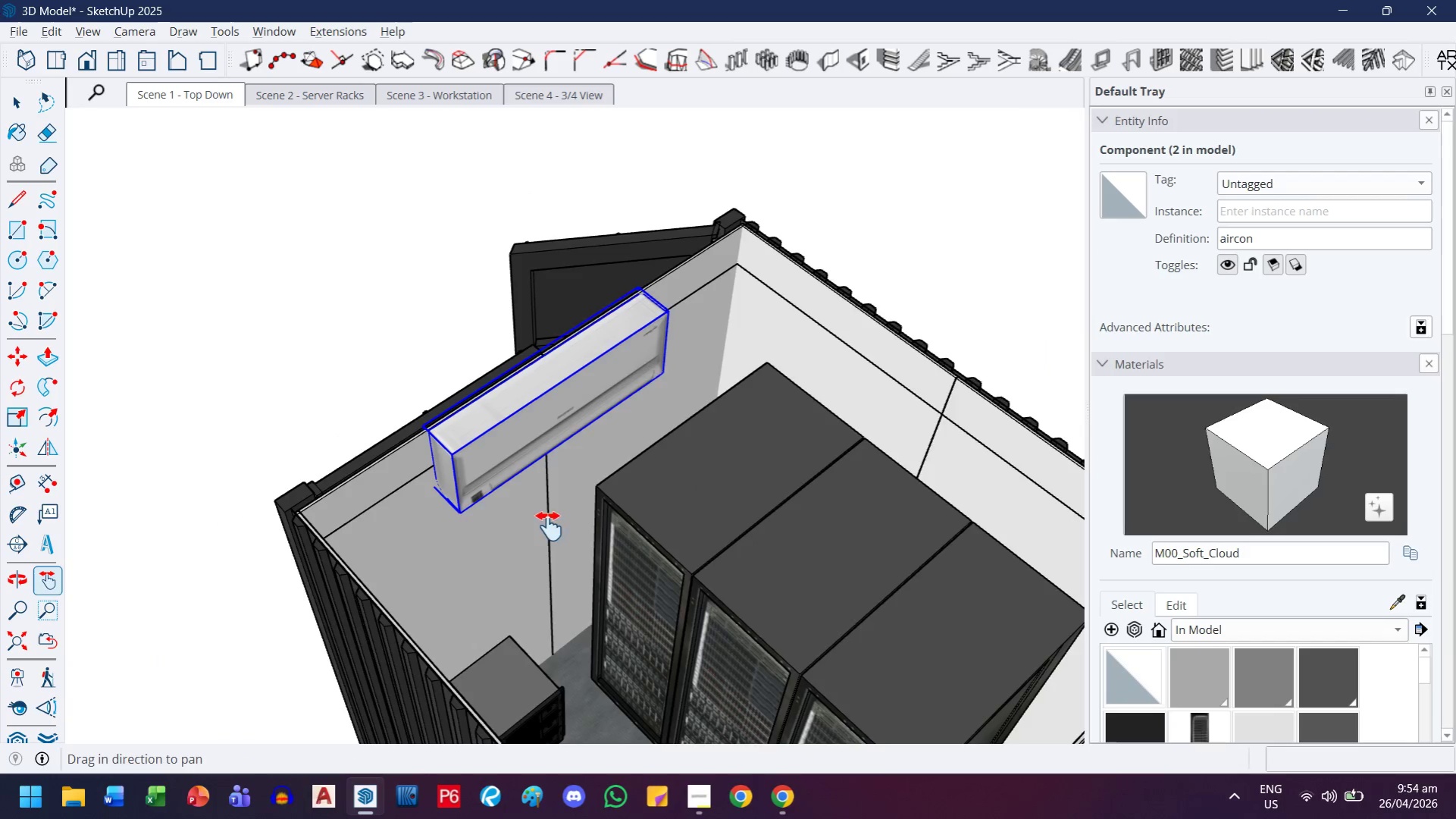 
left_click_drag(start_coordinate=[552, 529], to_coordinate=[519, 461])
 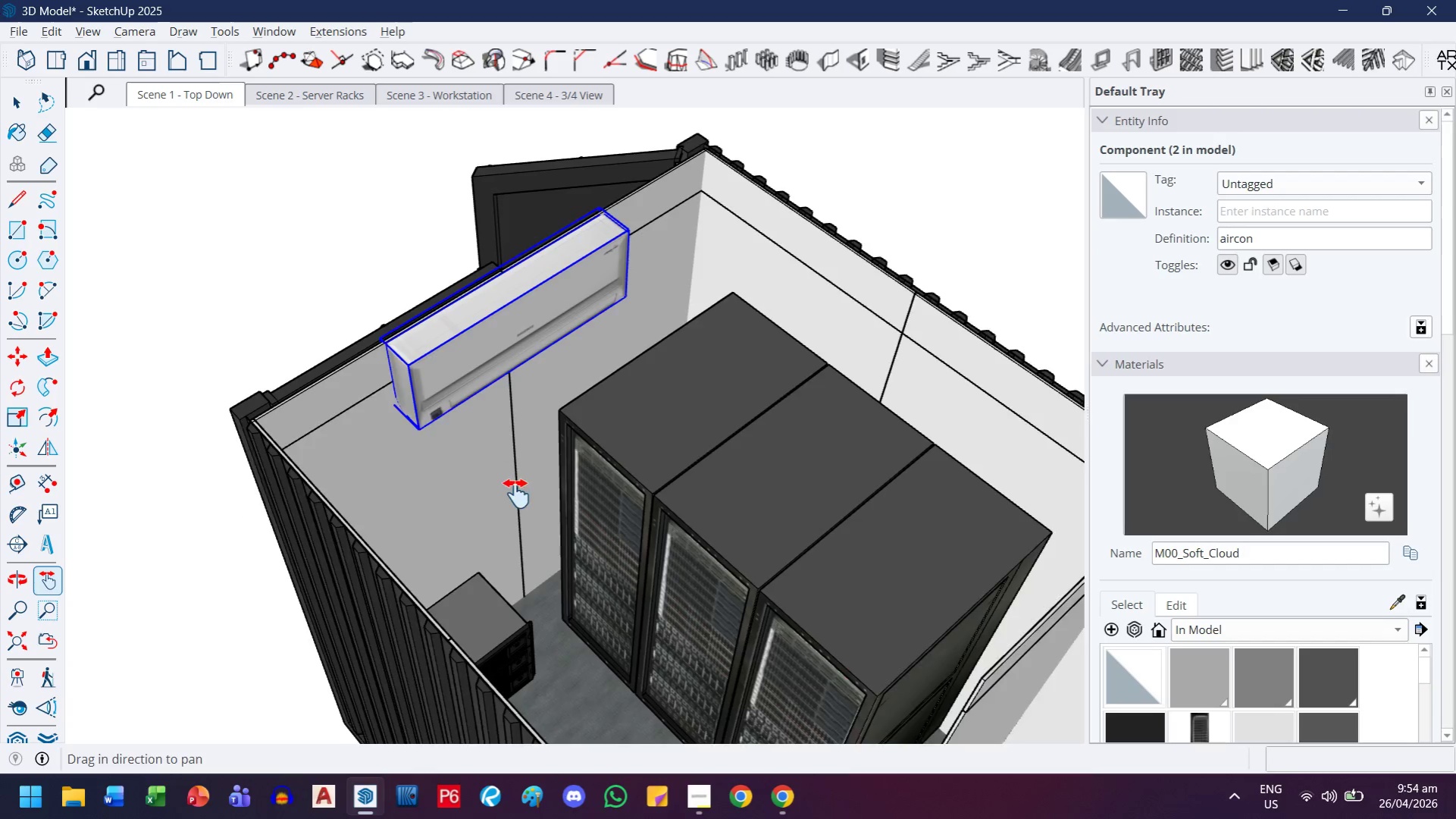 
scroll: coordinate [555, 410], scroll_direction: down, amount: 8.0
 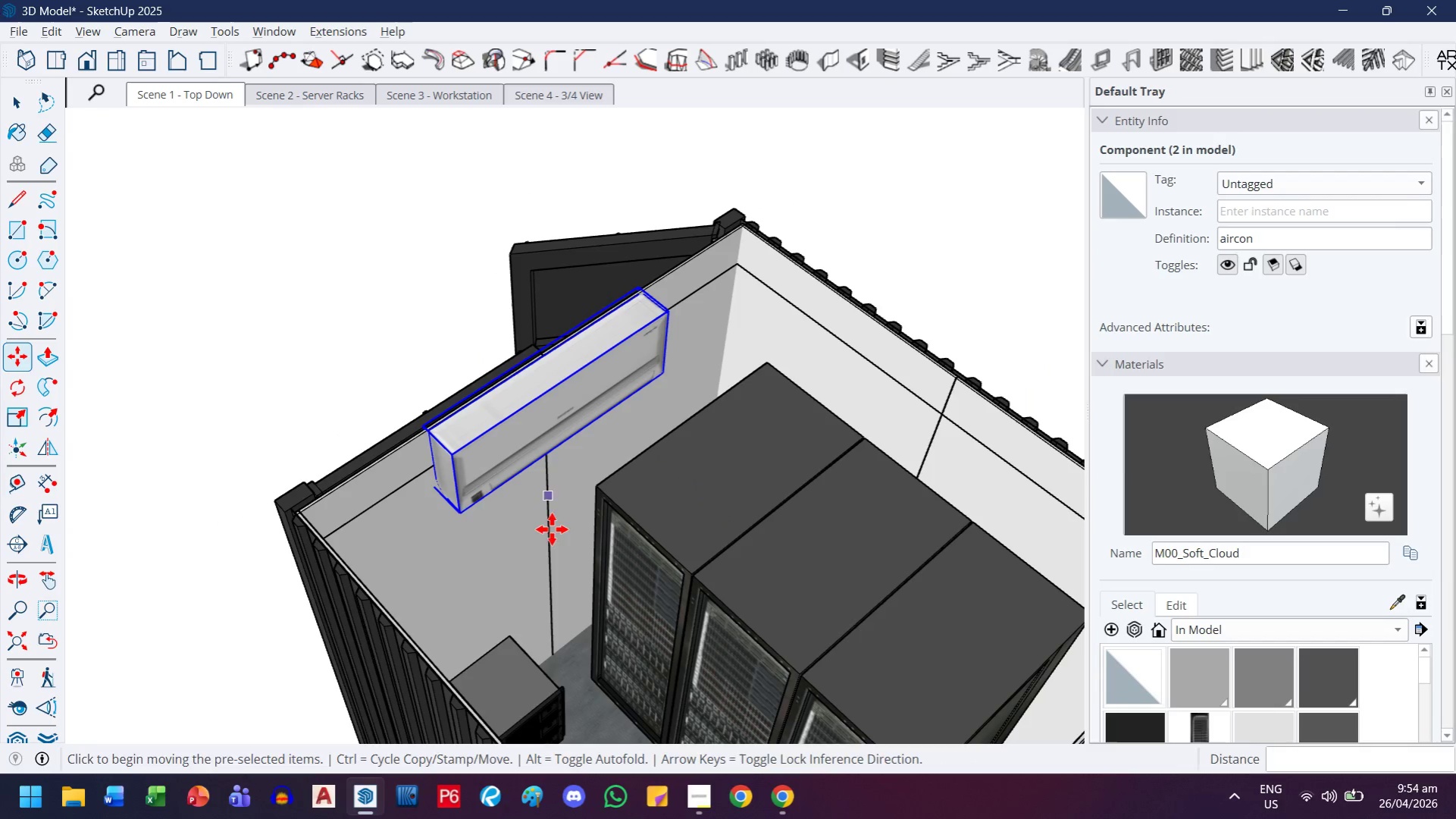 
middle_click([510, 506])
 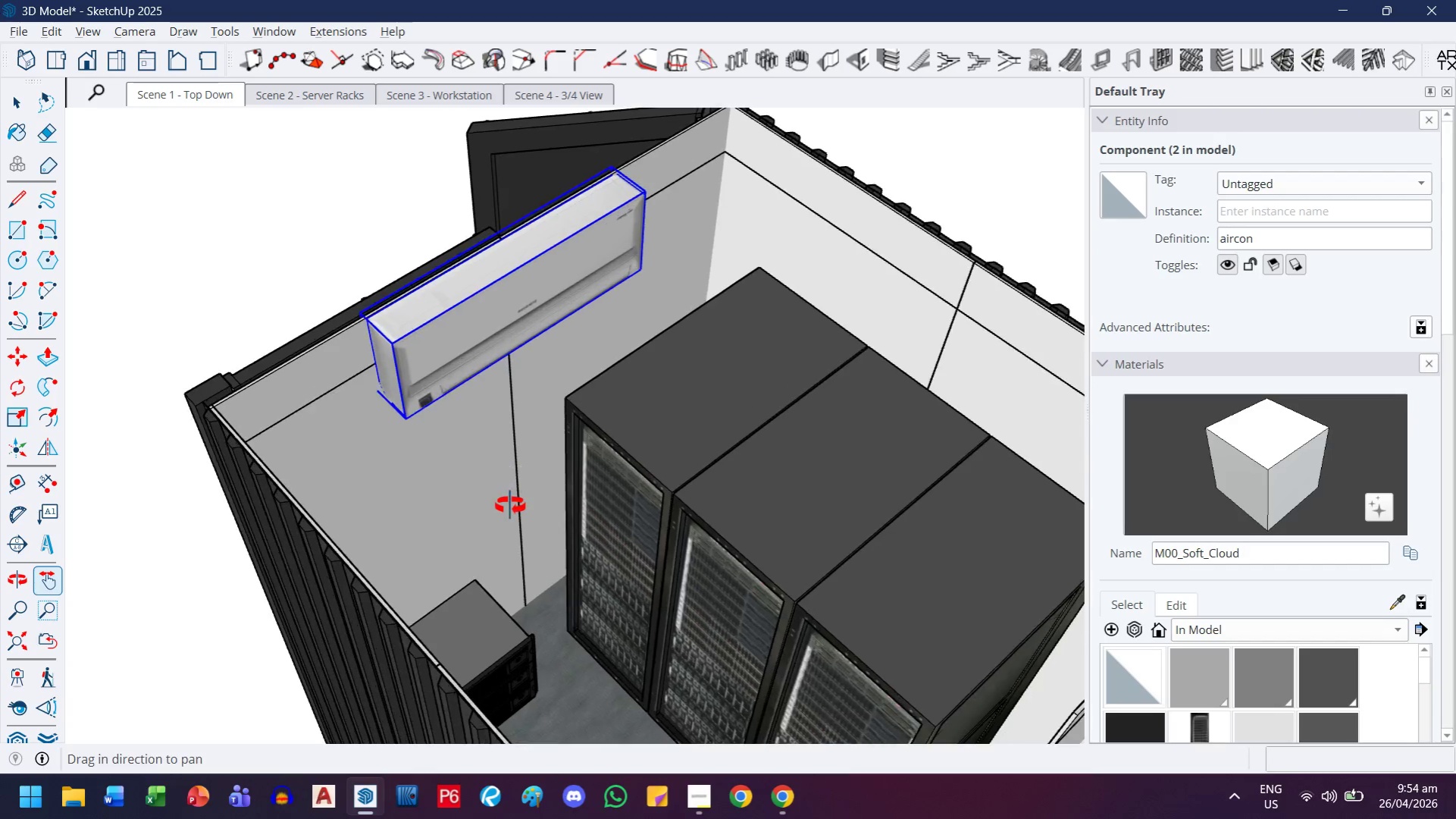 
scroll: coordinate [510, 506], scroll_direction: up, amount: 3.0
 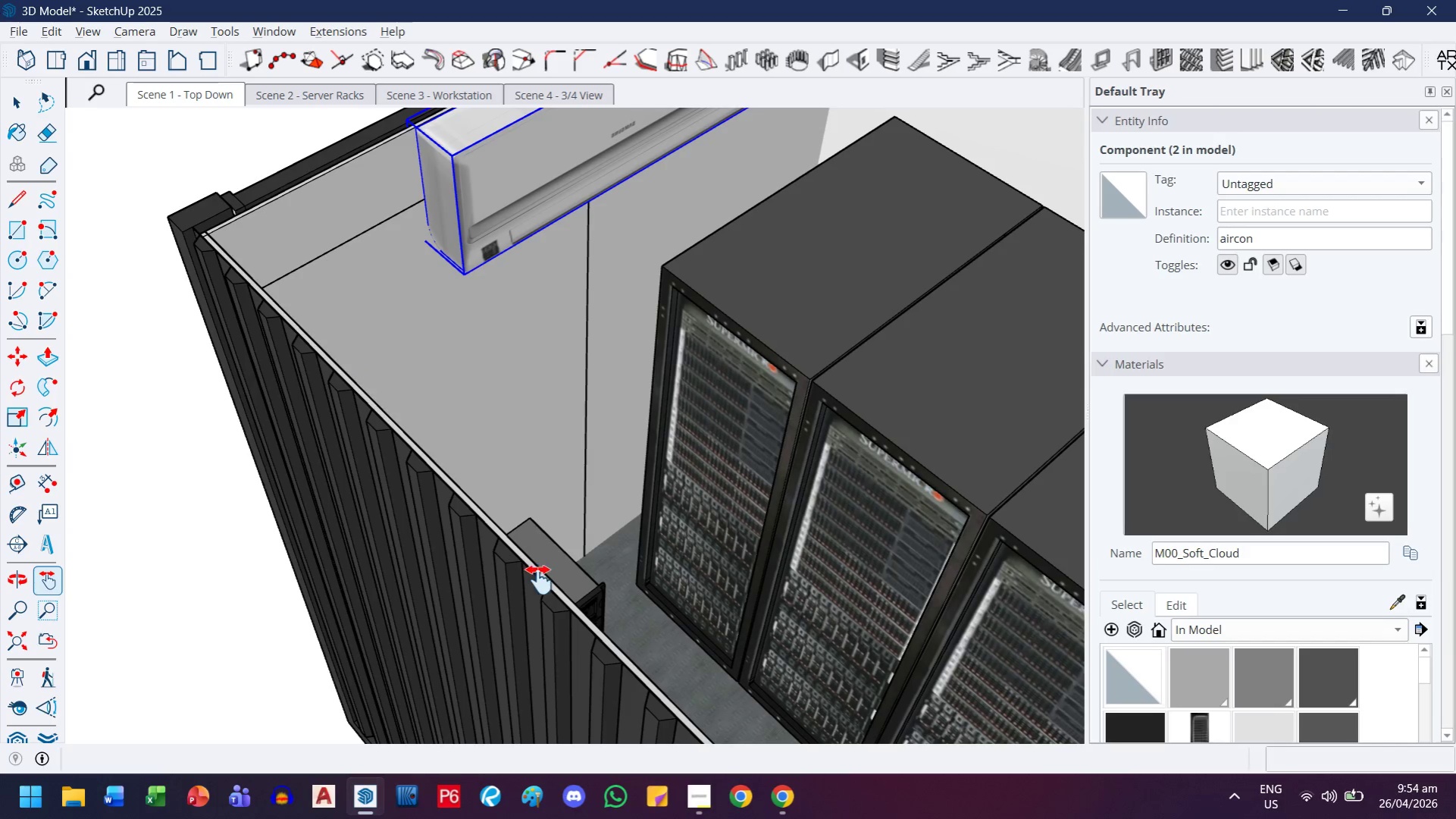 
scroll: coordinate [543, 574], scroll_direction: down, amount: 2.0
 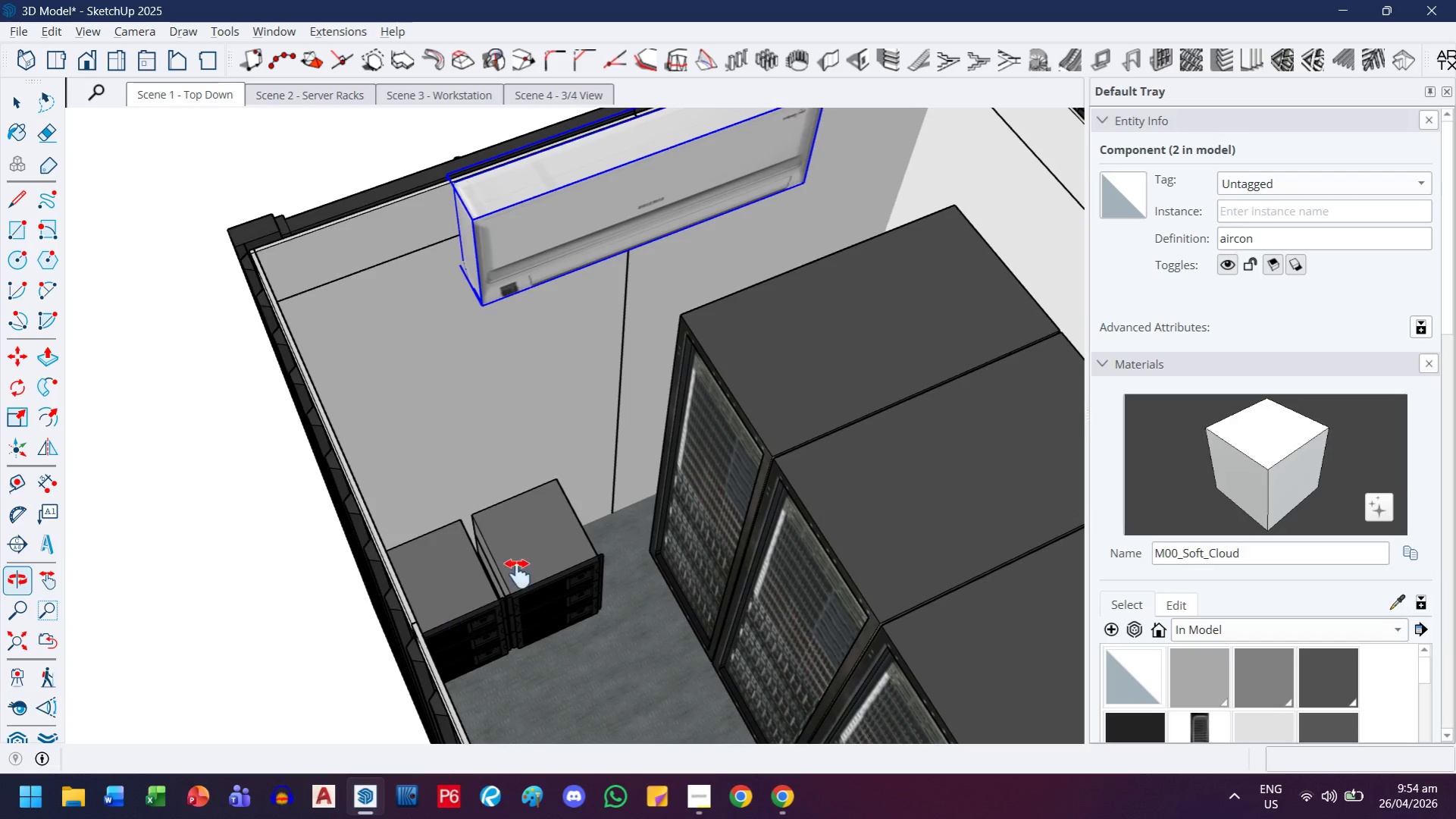 
key(T)
 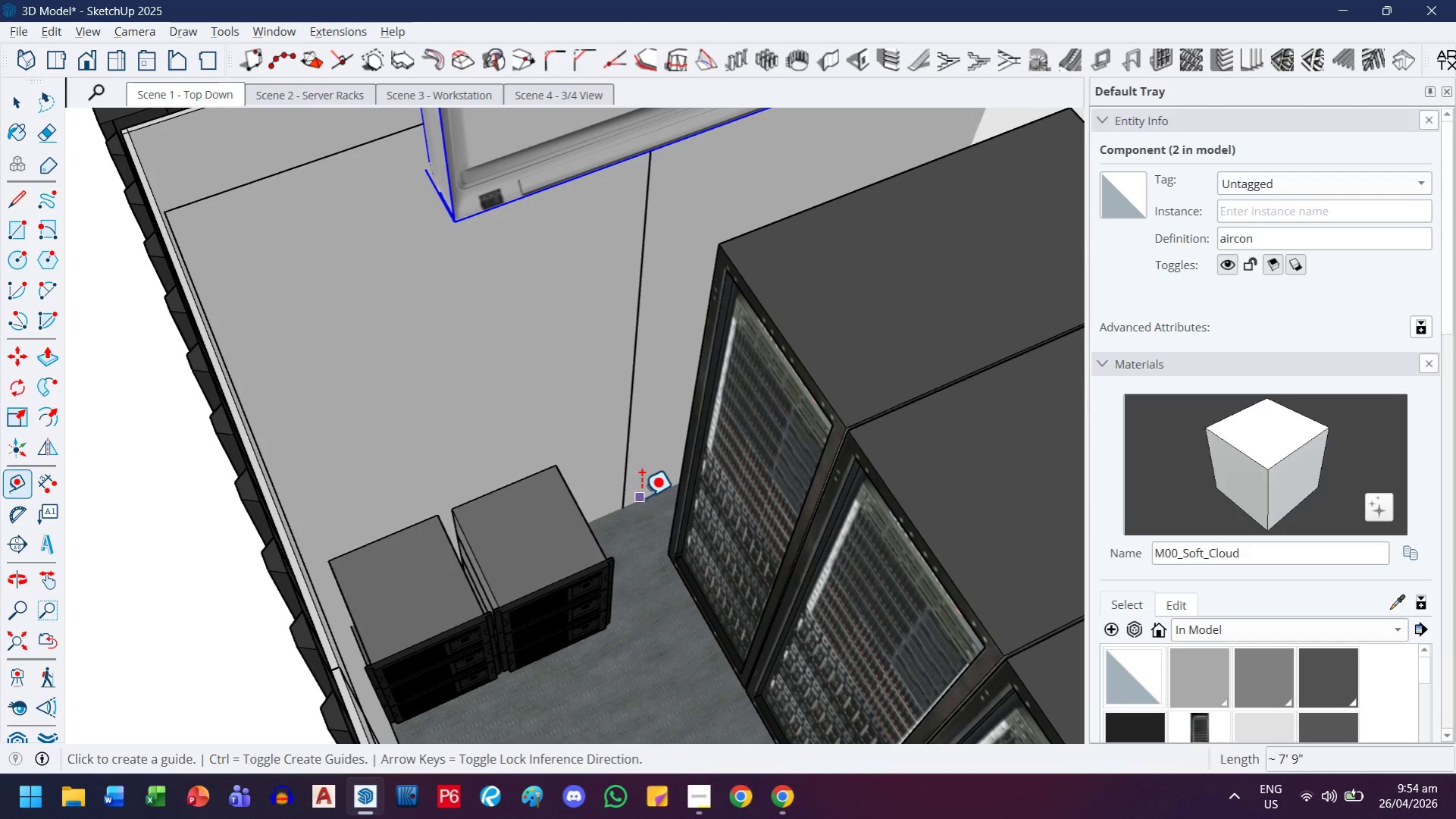 
scroll: coordinate [559, 539], scroll_direction: up, amount: 2.0
 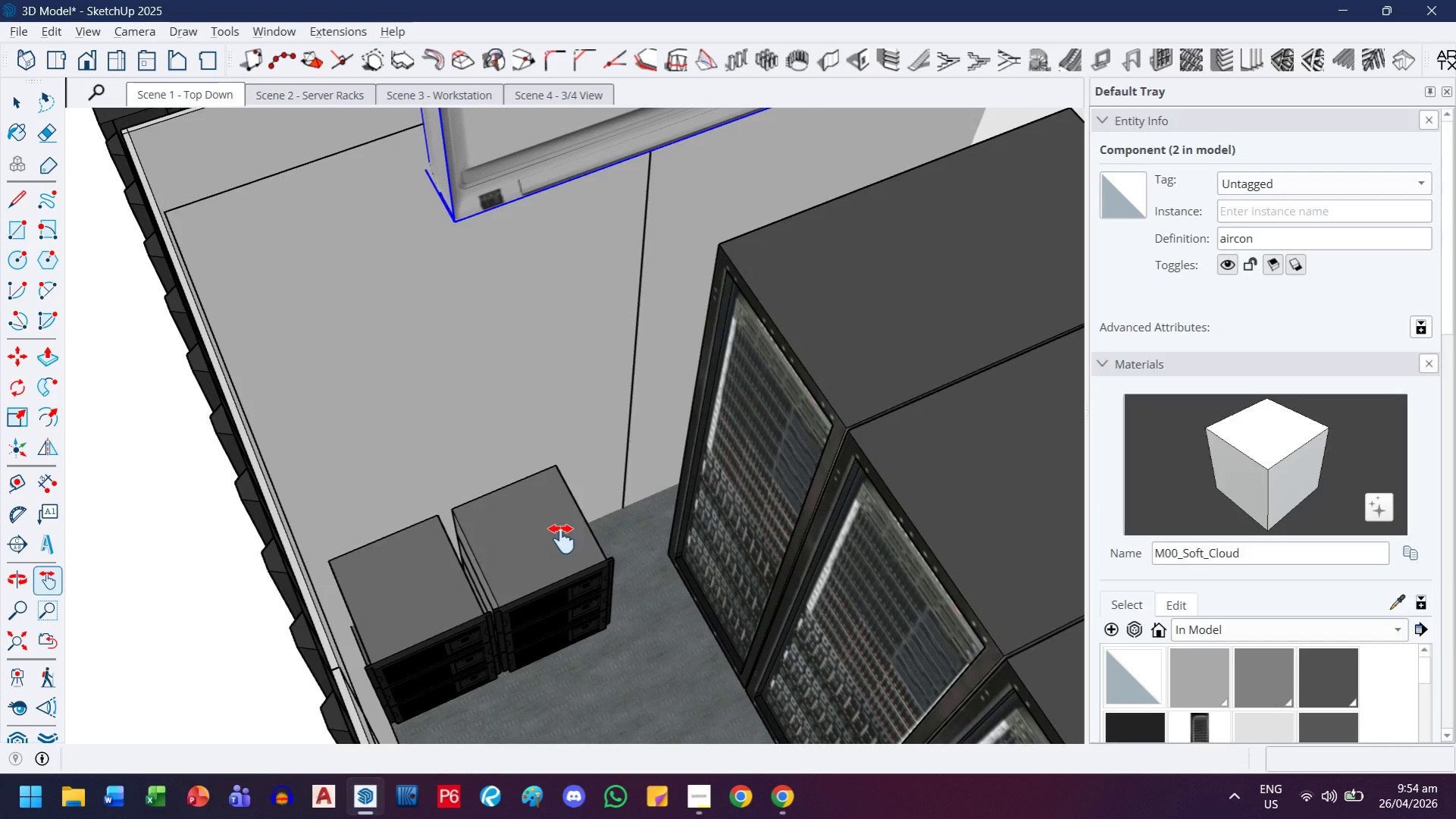 
left_click([643, 497])
 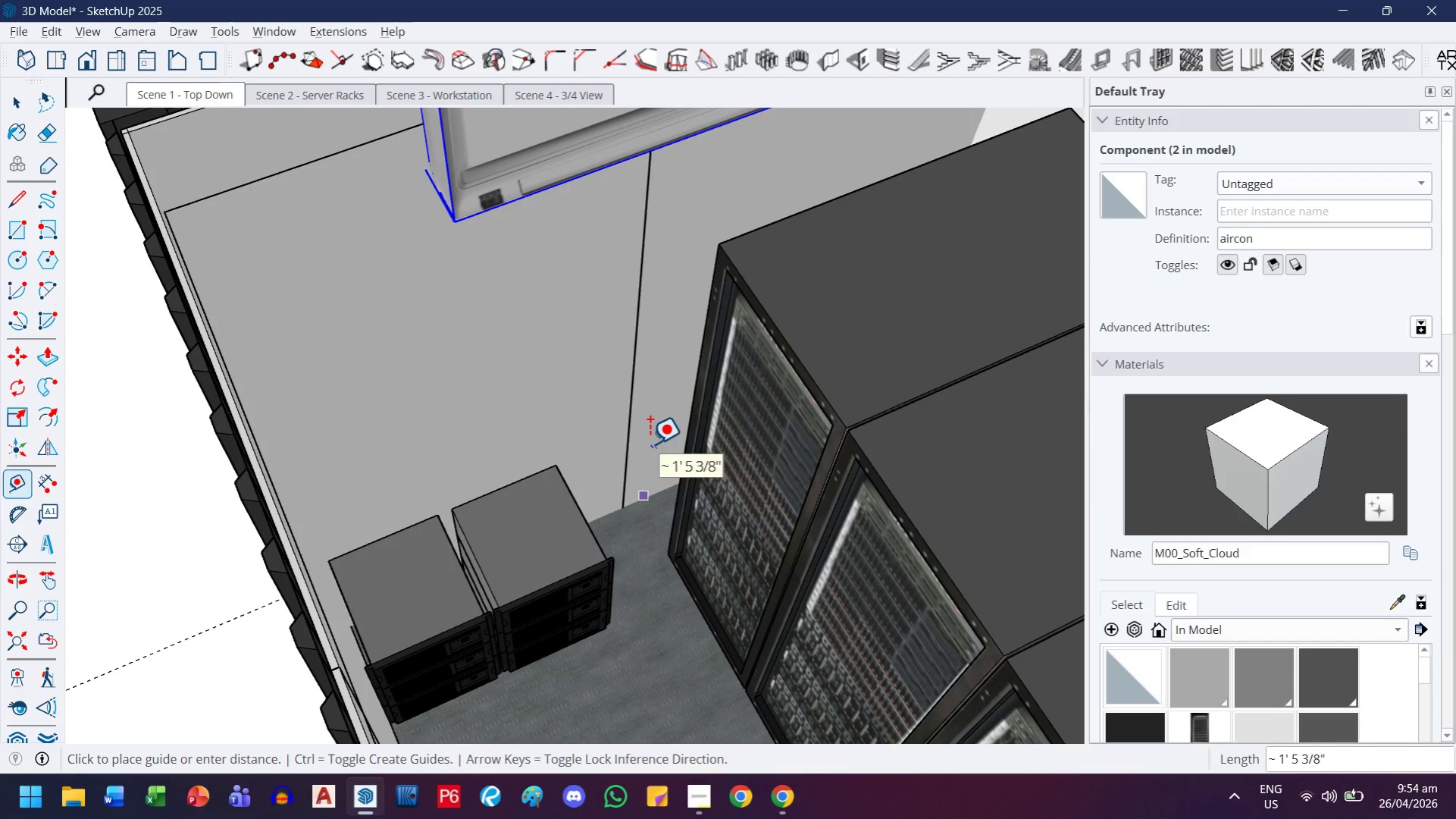 
key(ArrowUp)
 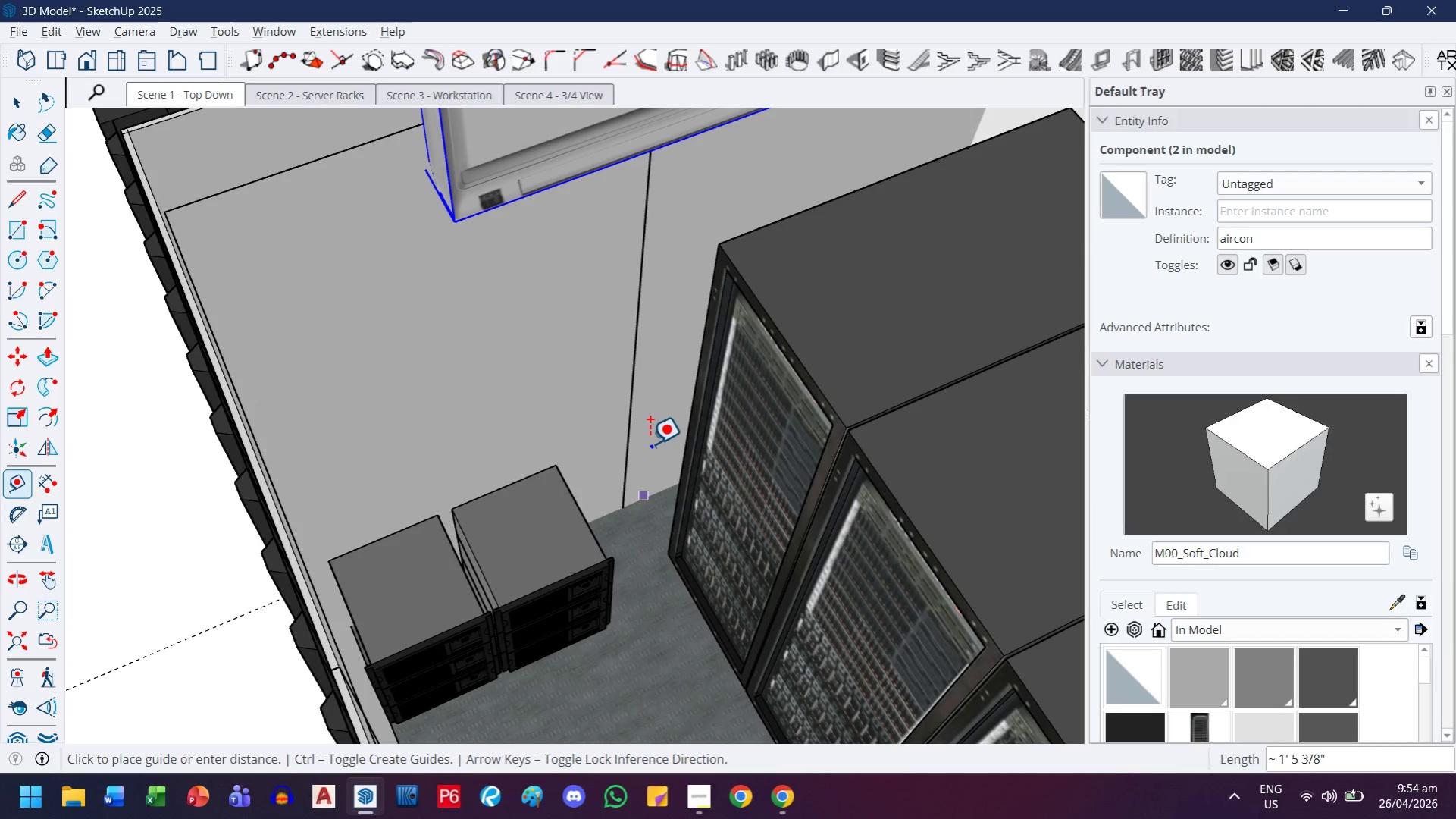 
key(6)
 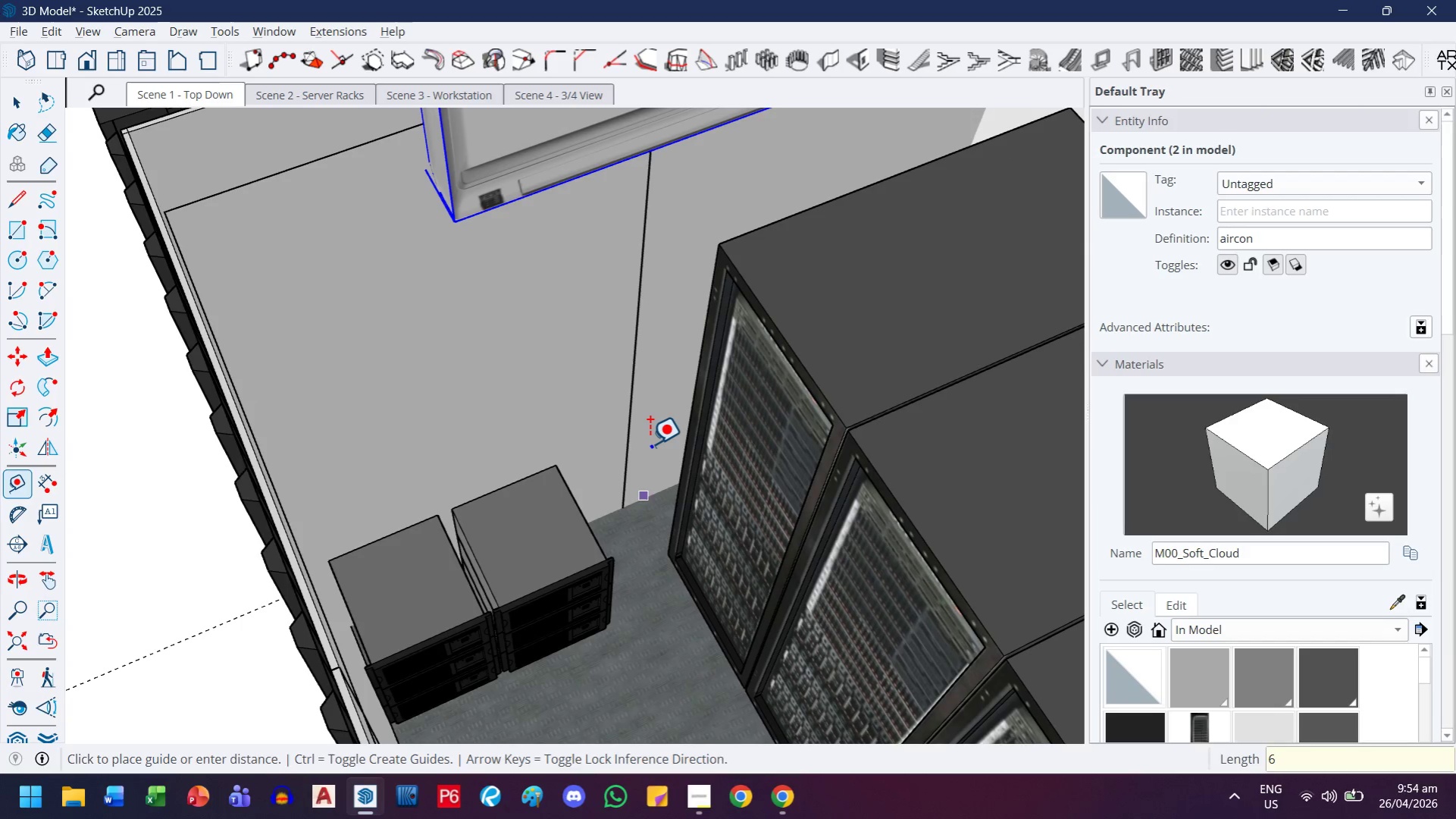 
key(Quote)
 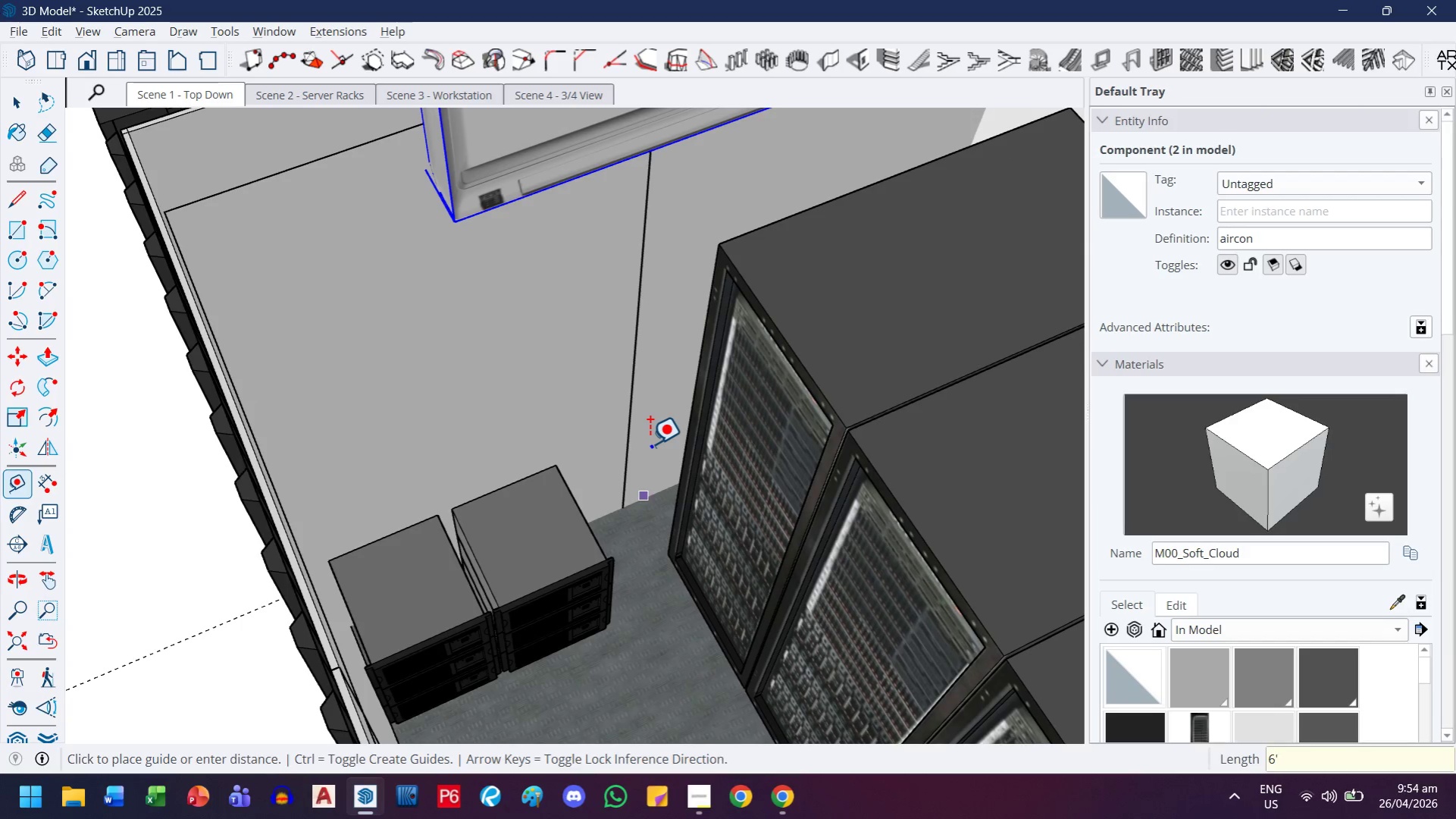 
key(Enter)
 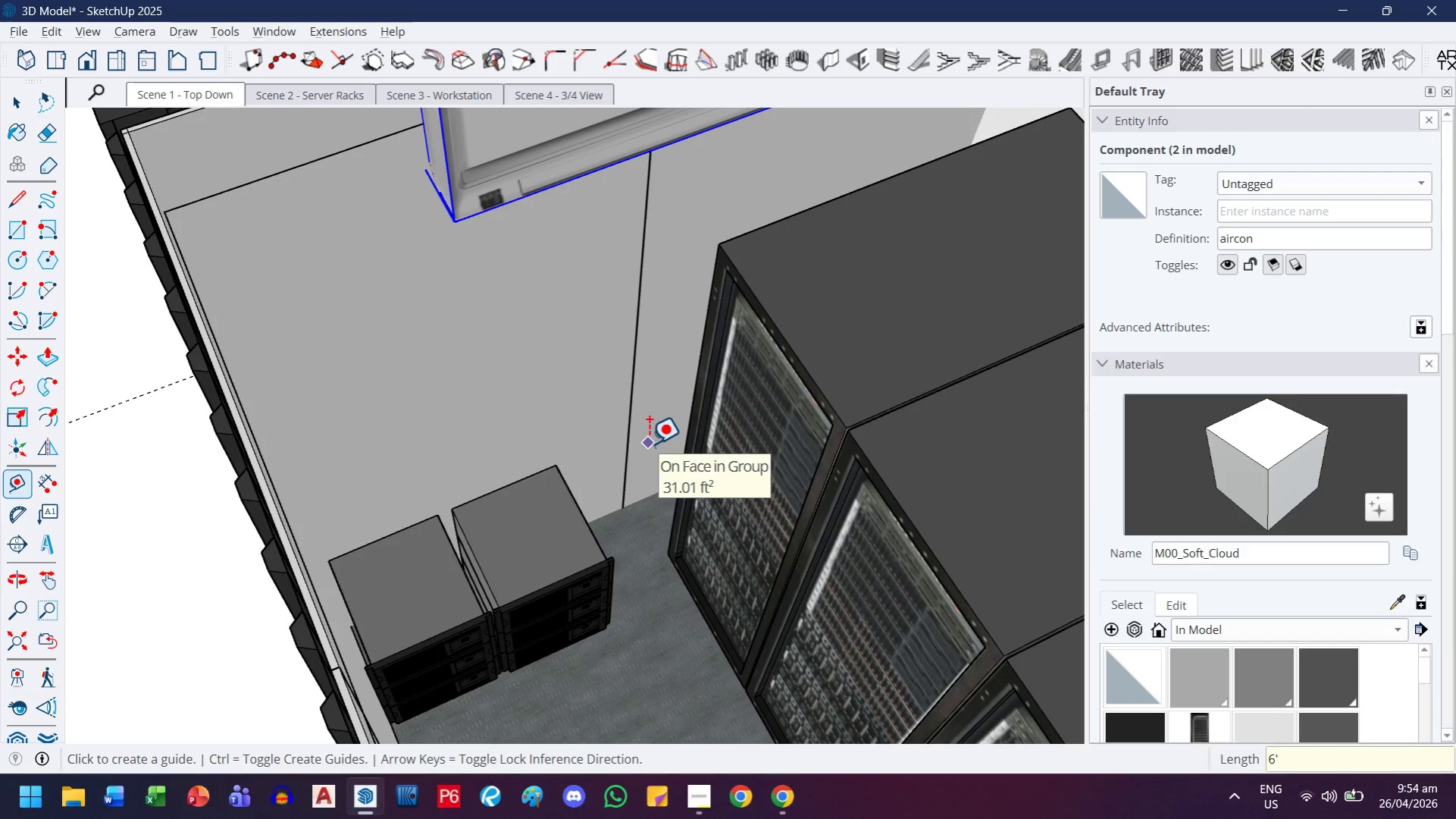 
key(Control+ControlLeft)
 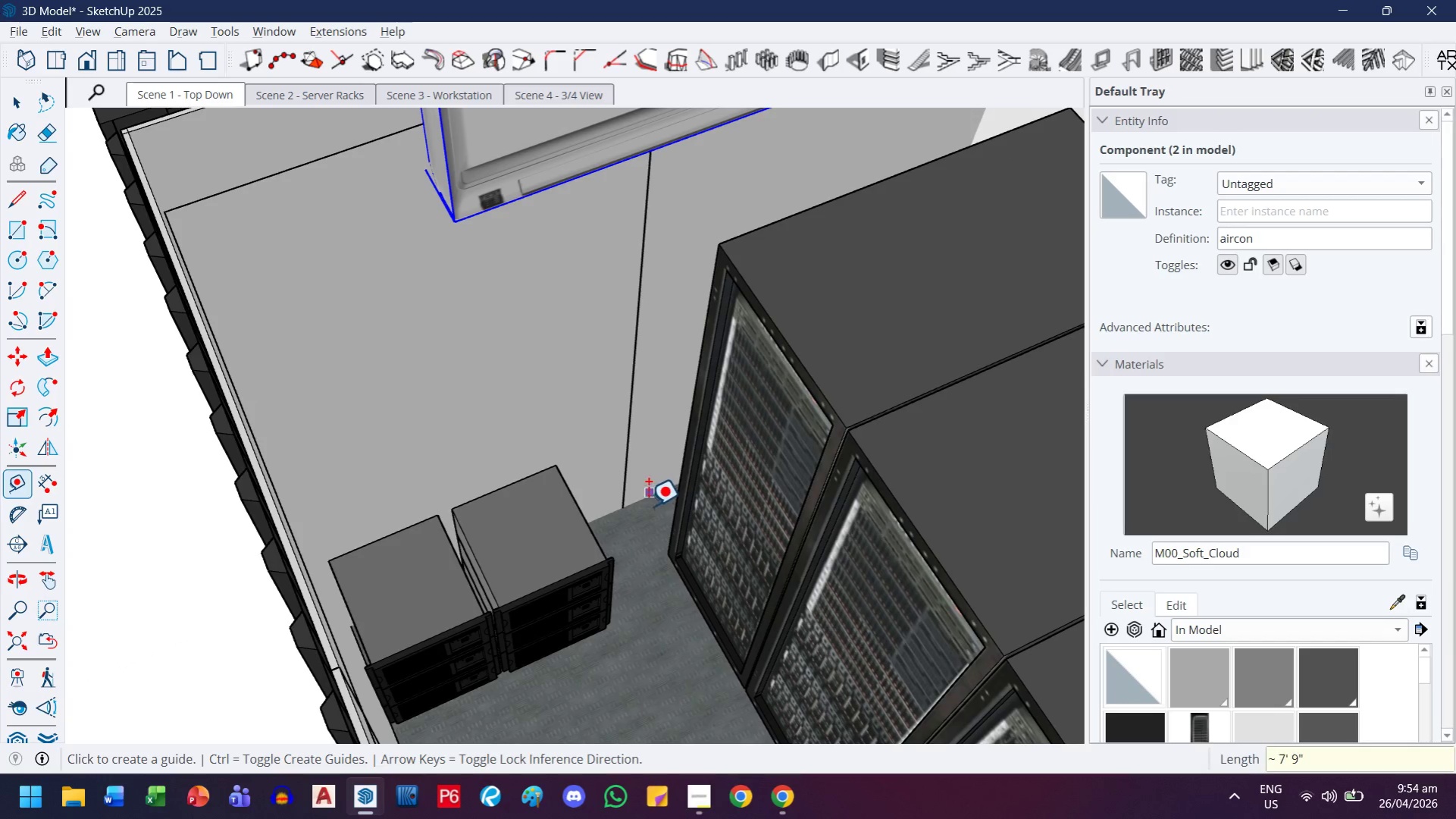 
key(Control+Z)
 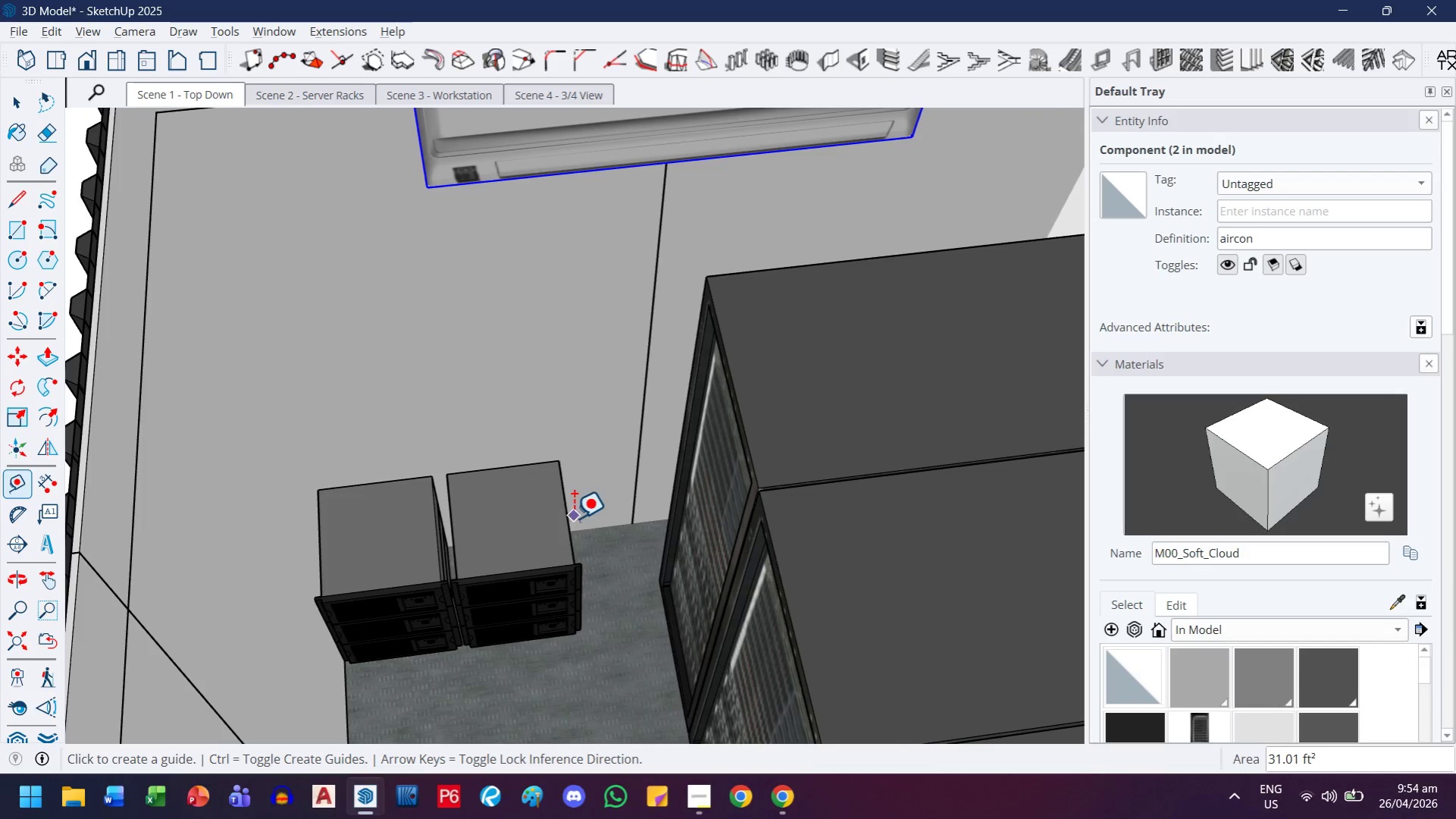 
left_click([586, 530])
 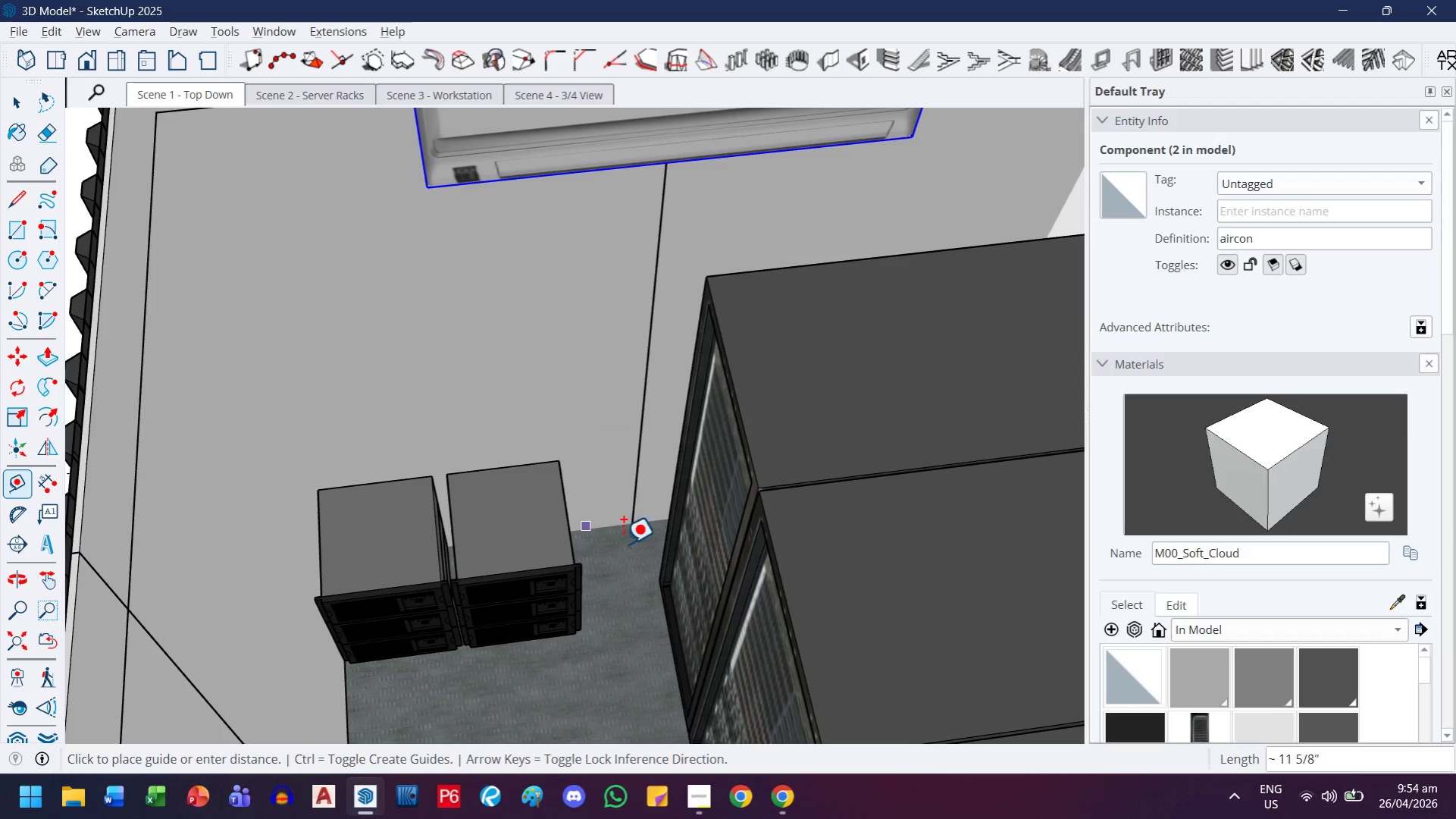 
key(Escape)
 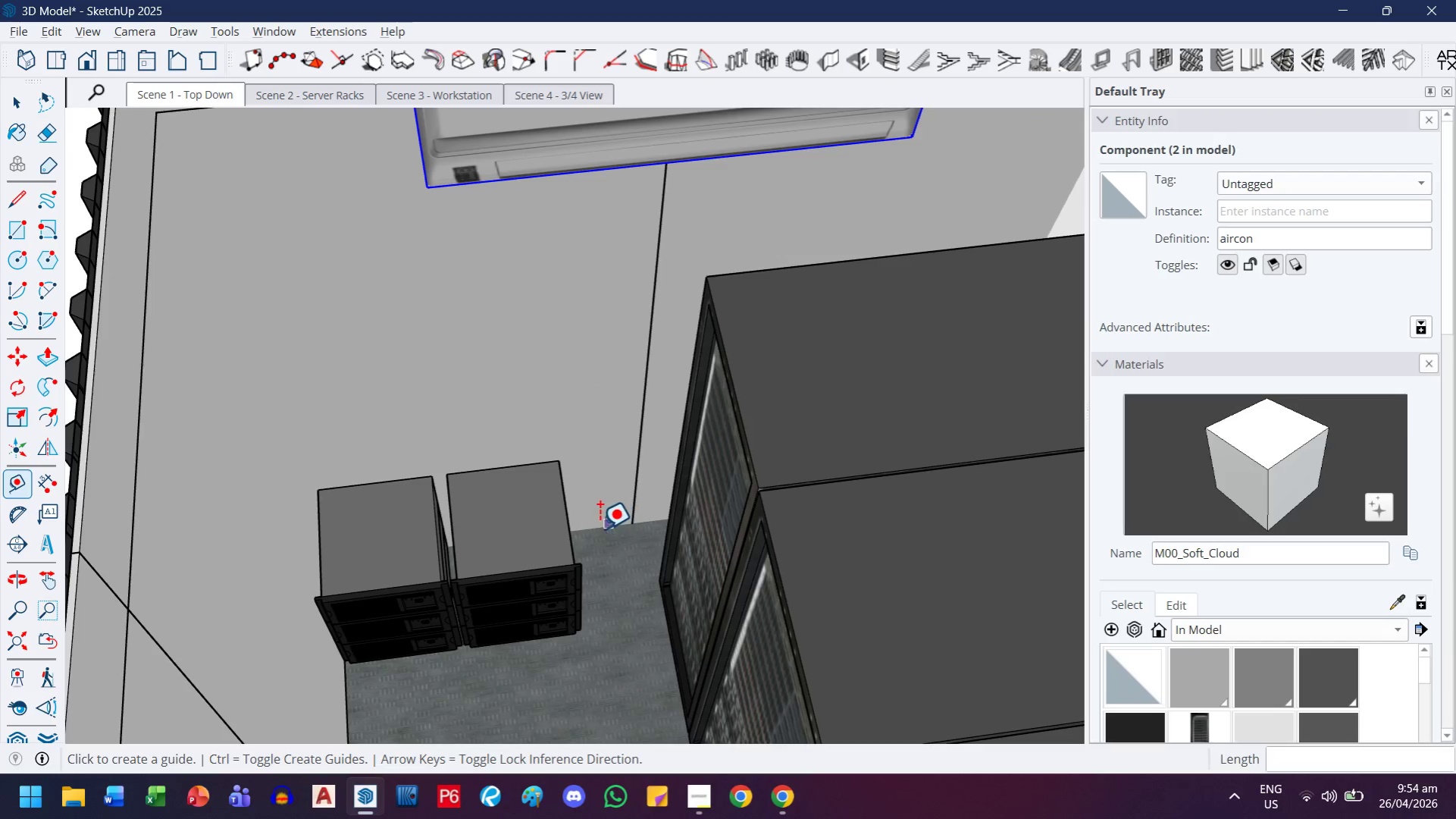 
left_click([599, 529])
 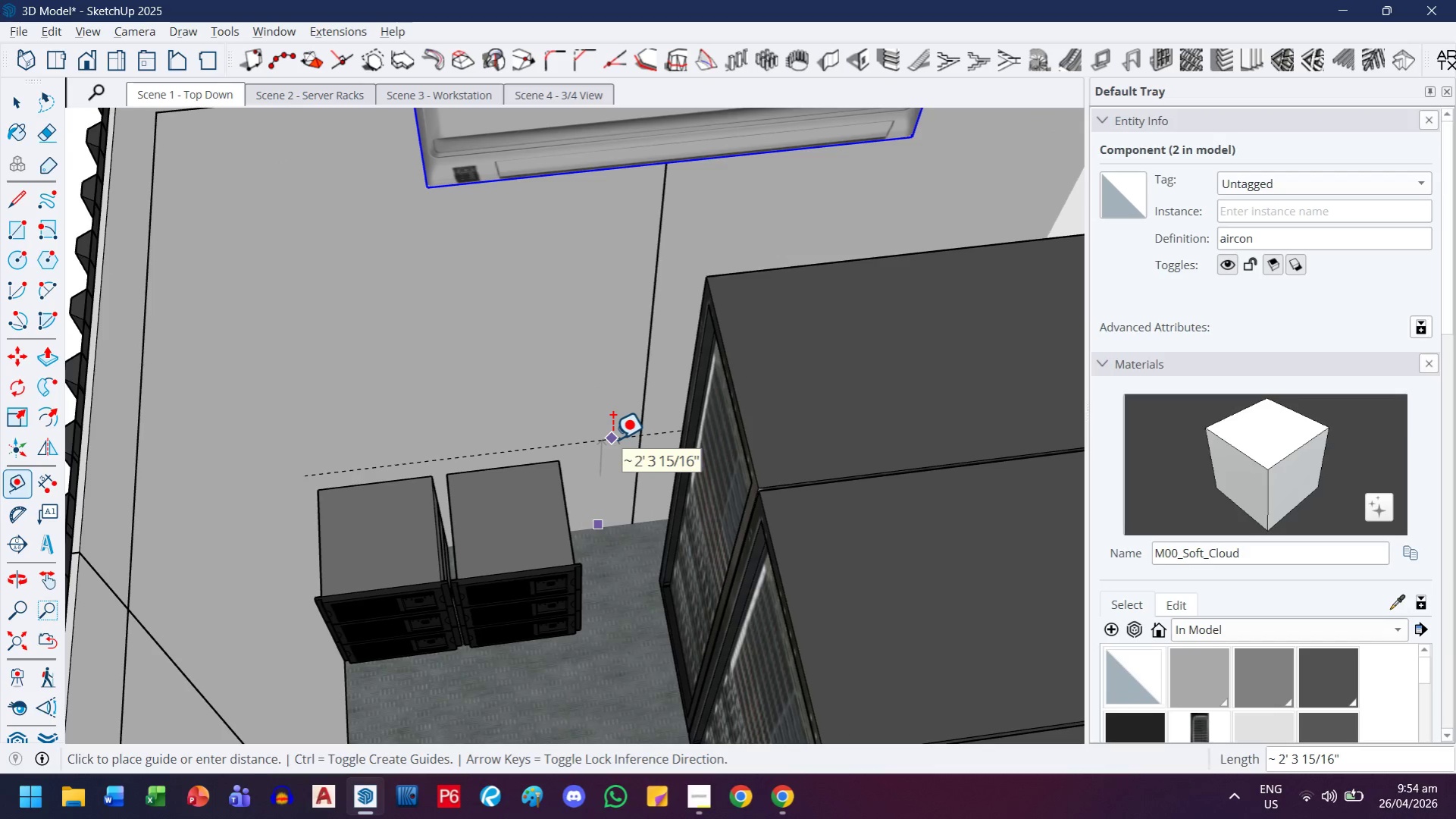 
key(ArrowUp)
 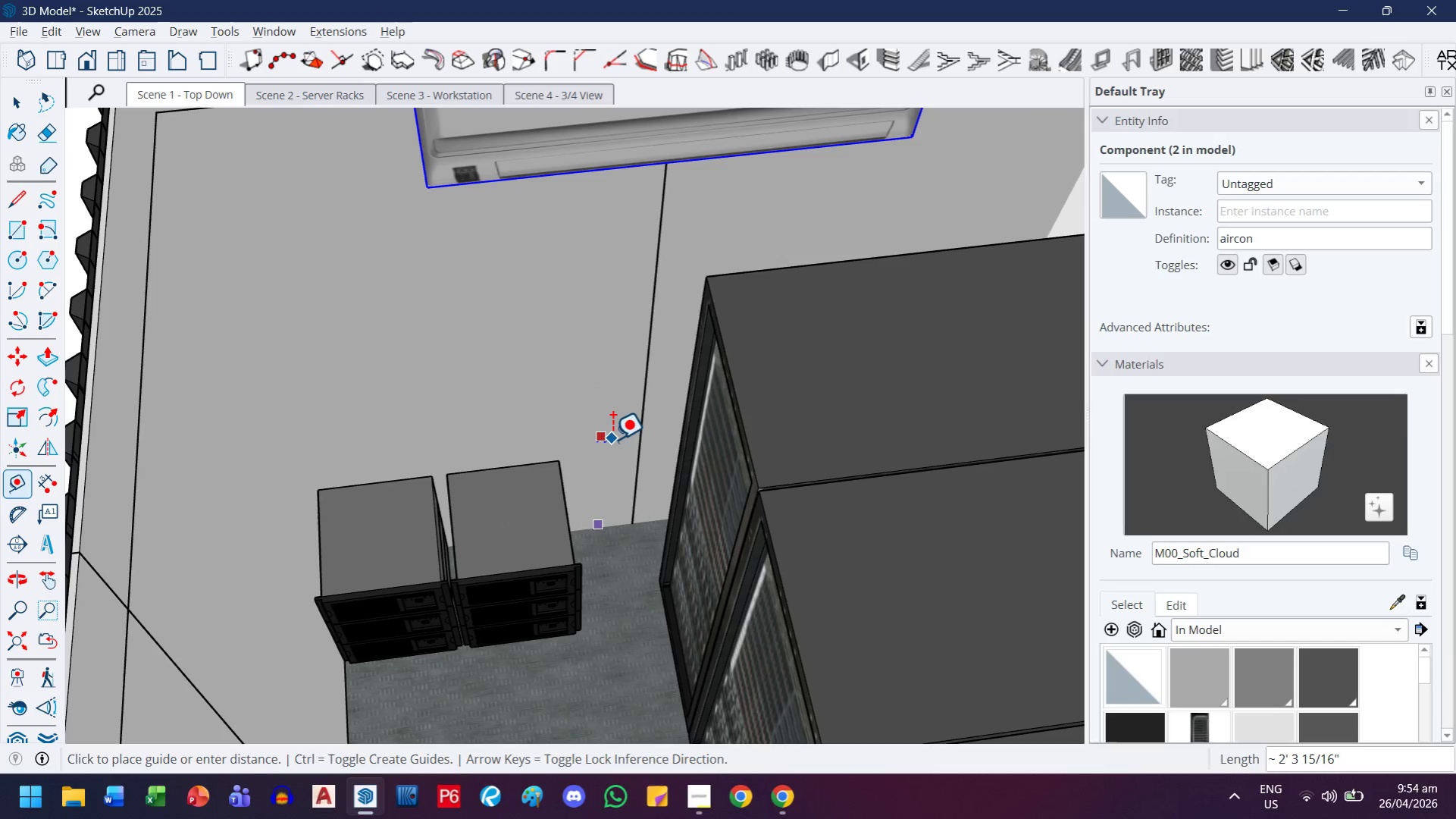 
key(6)
 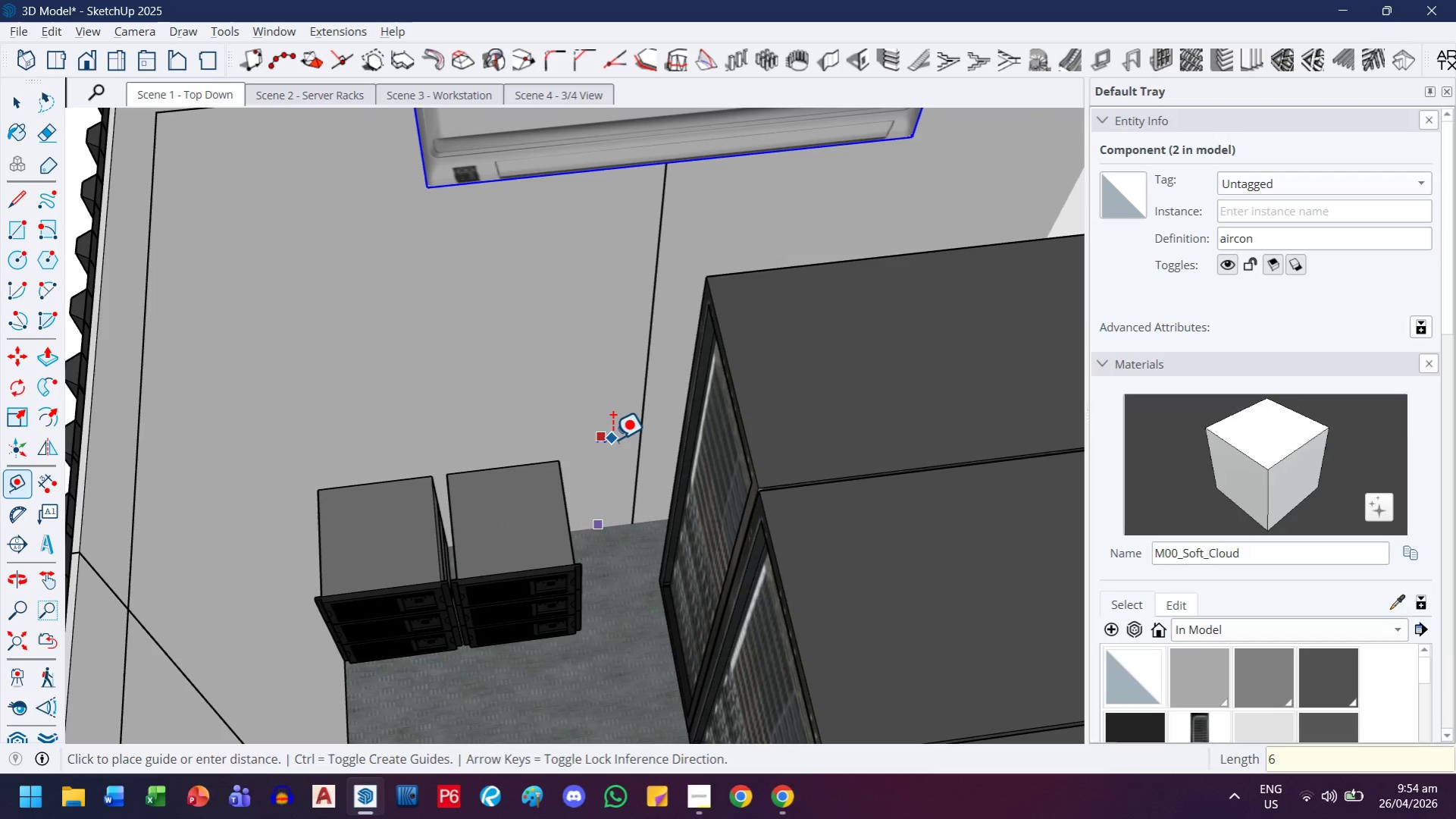 
key(Quote)
 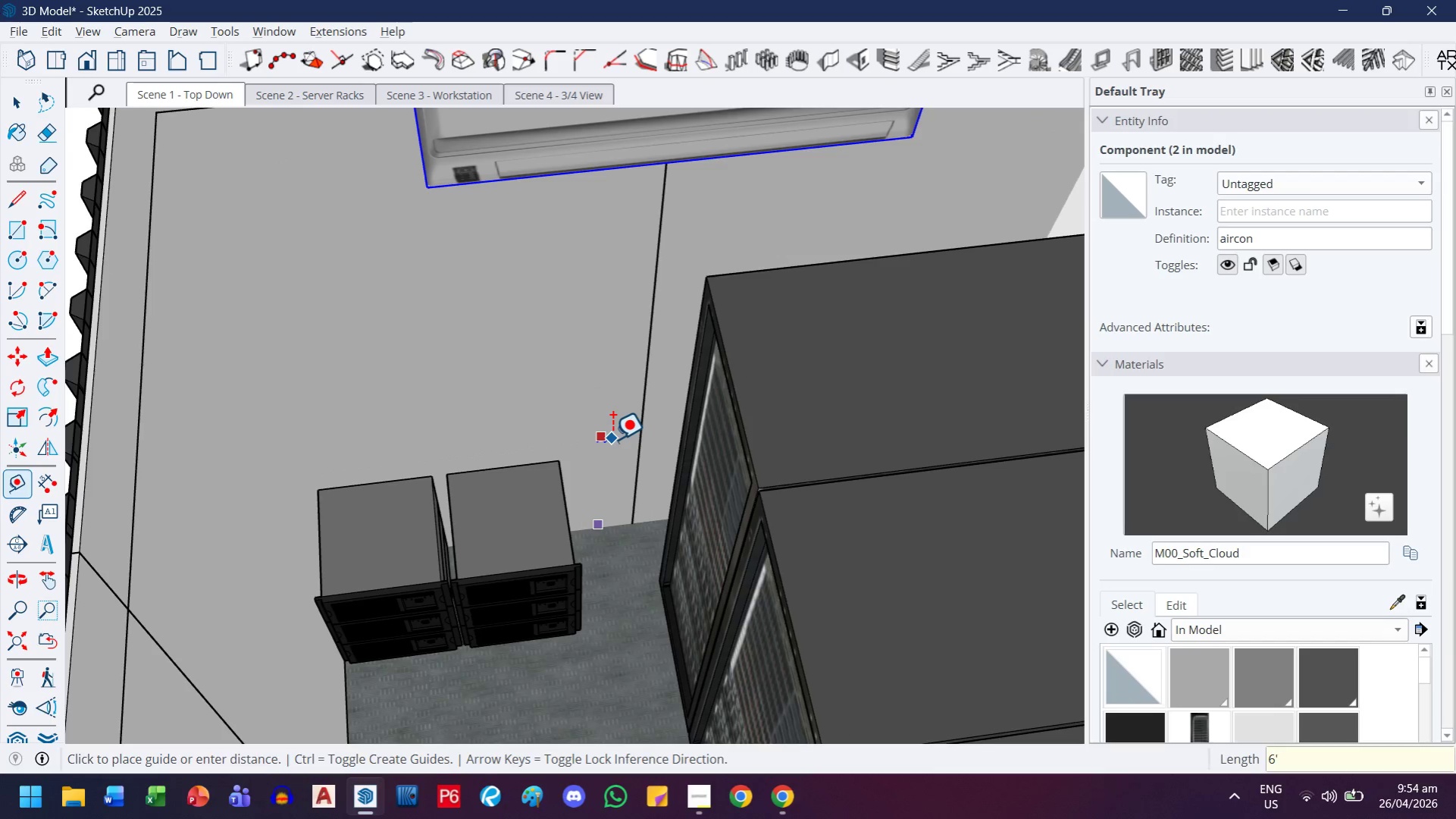 
key(Enter)
 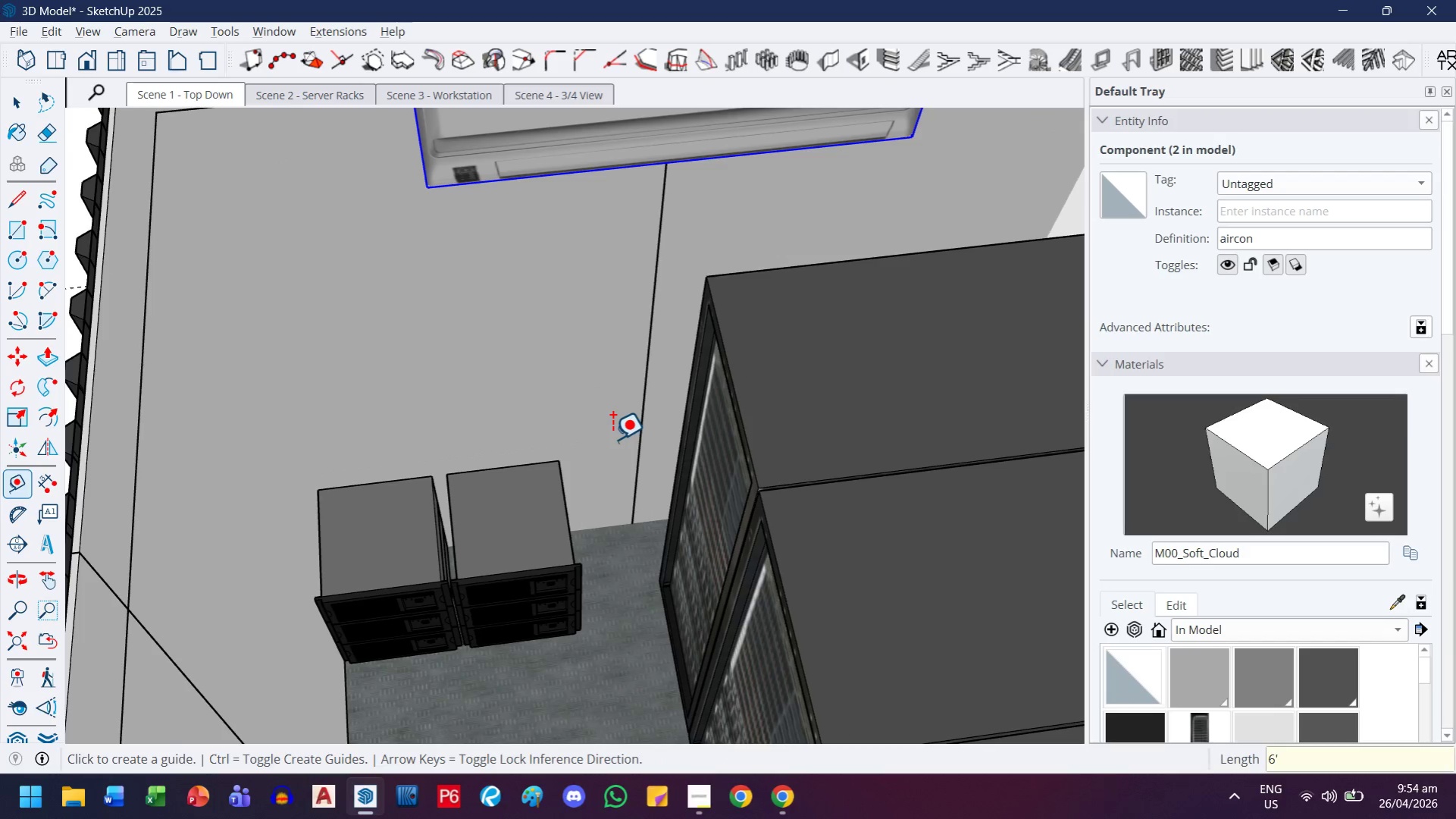 
key(M)
 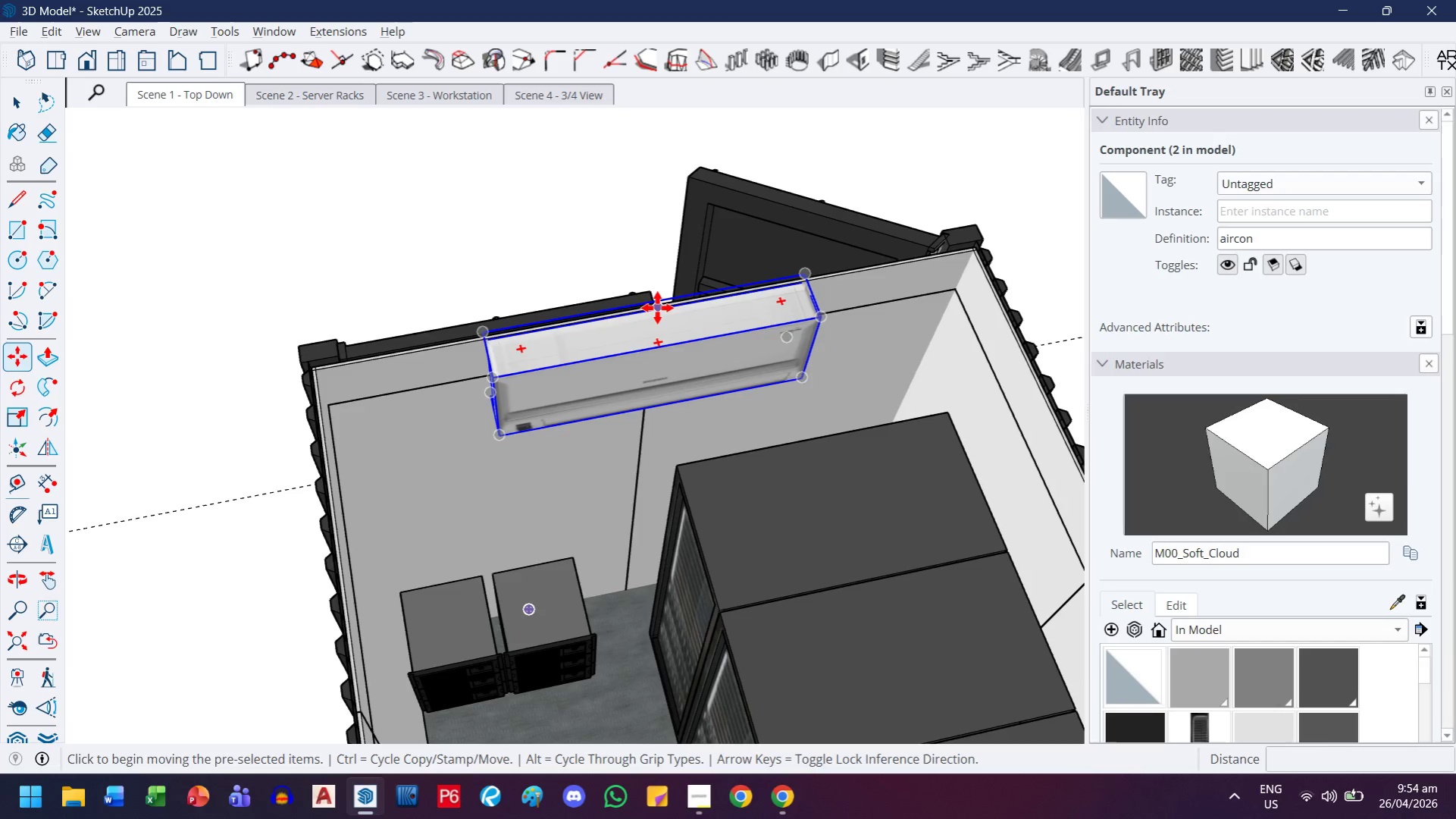 
scroll: coordinate [603, 295], scroll_direction: down, amount: 2.0
 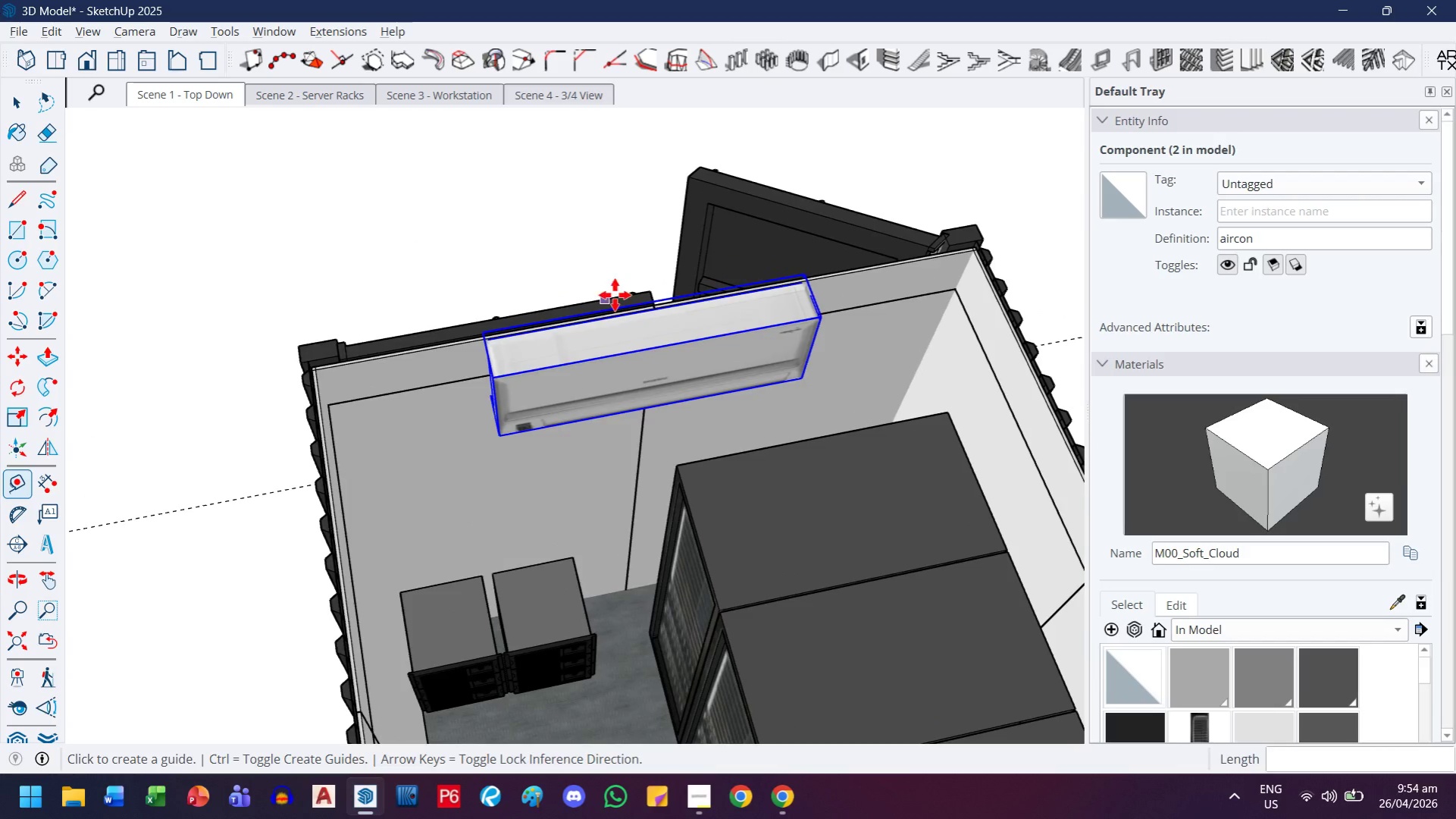 
left_click([657, 308])
 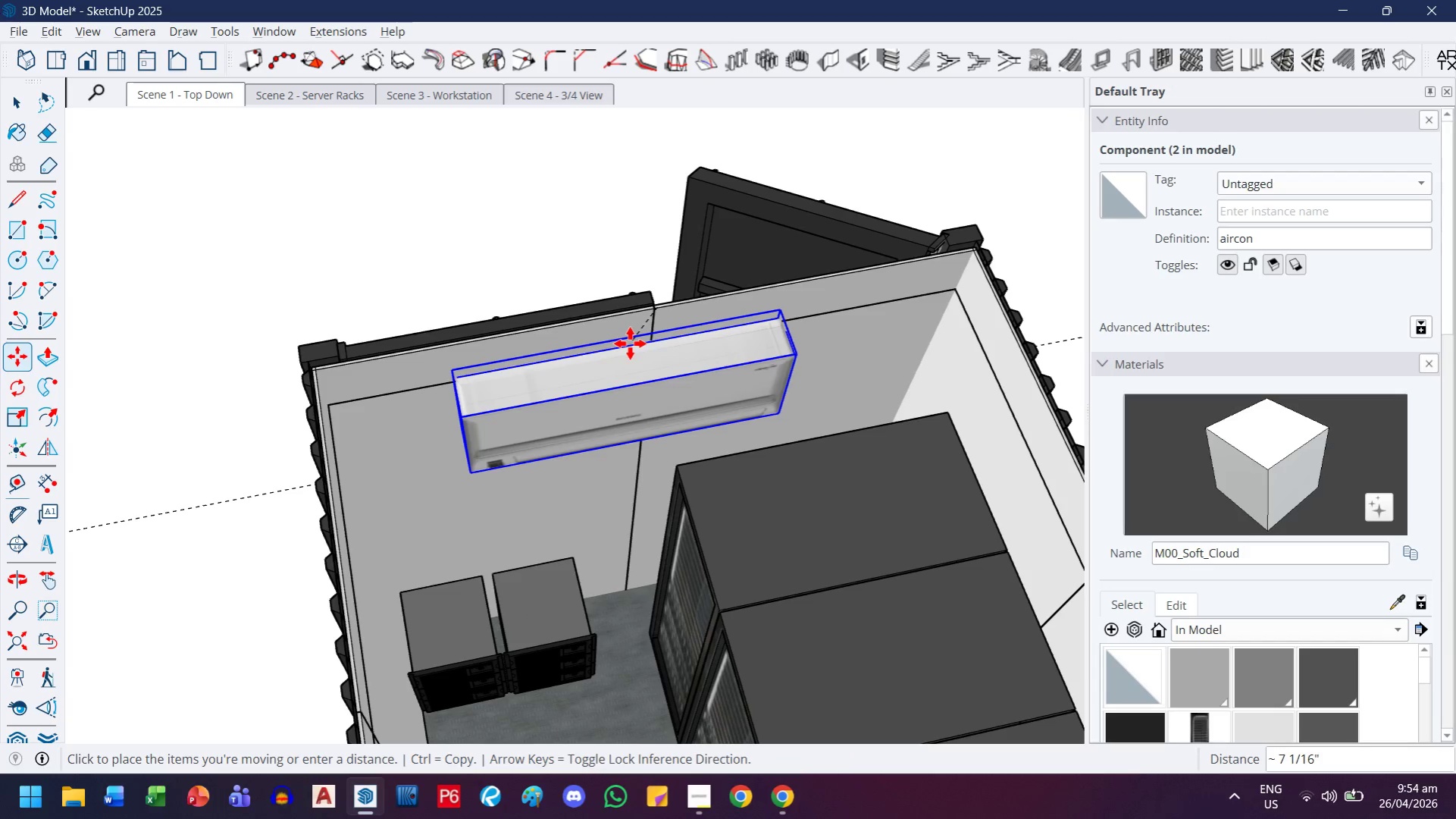 
key(ArrowUp)
 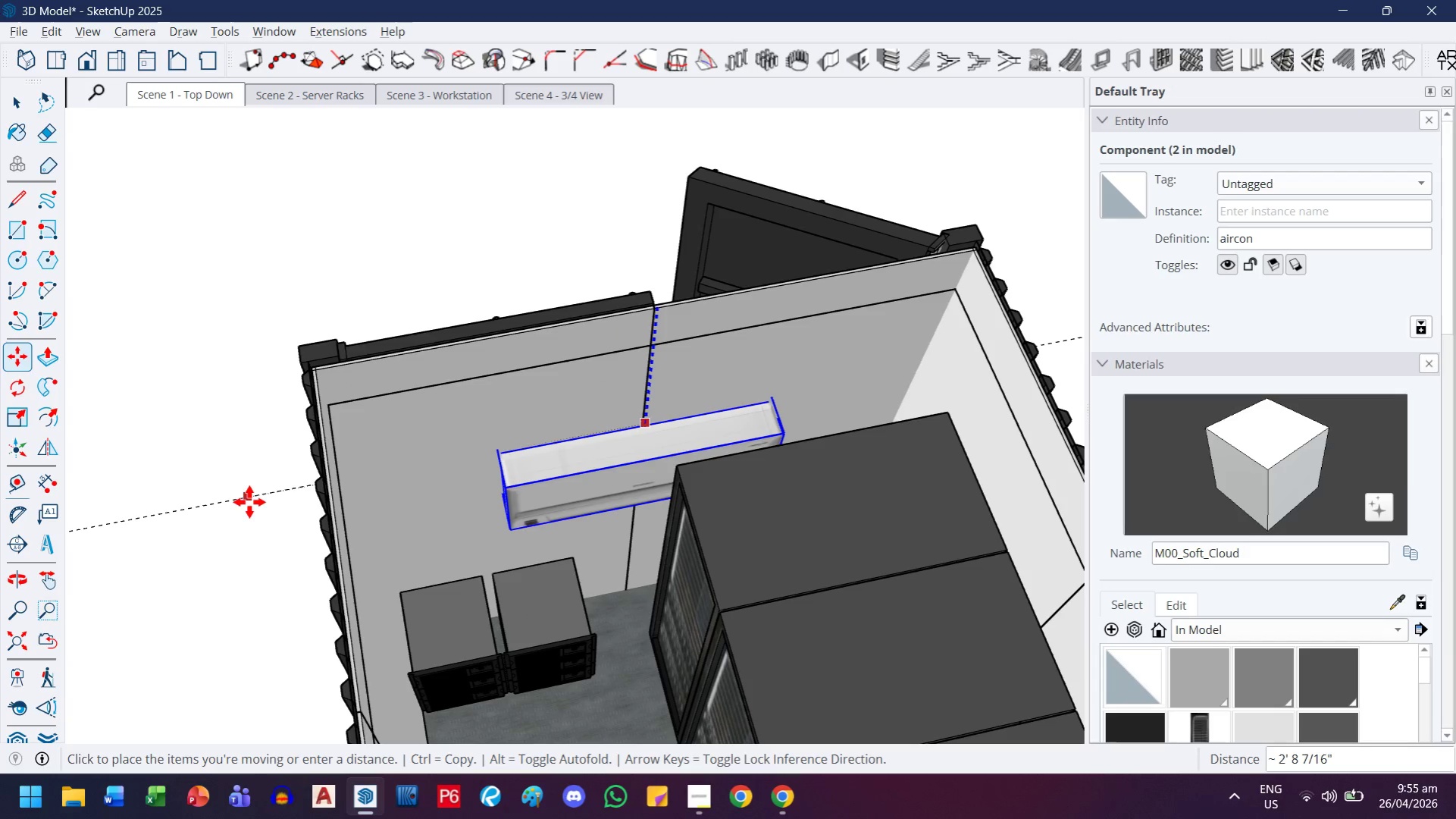 
left_click([249, 502])
 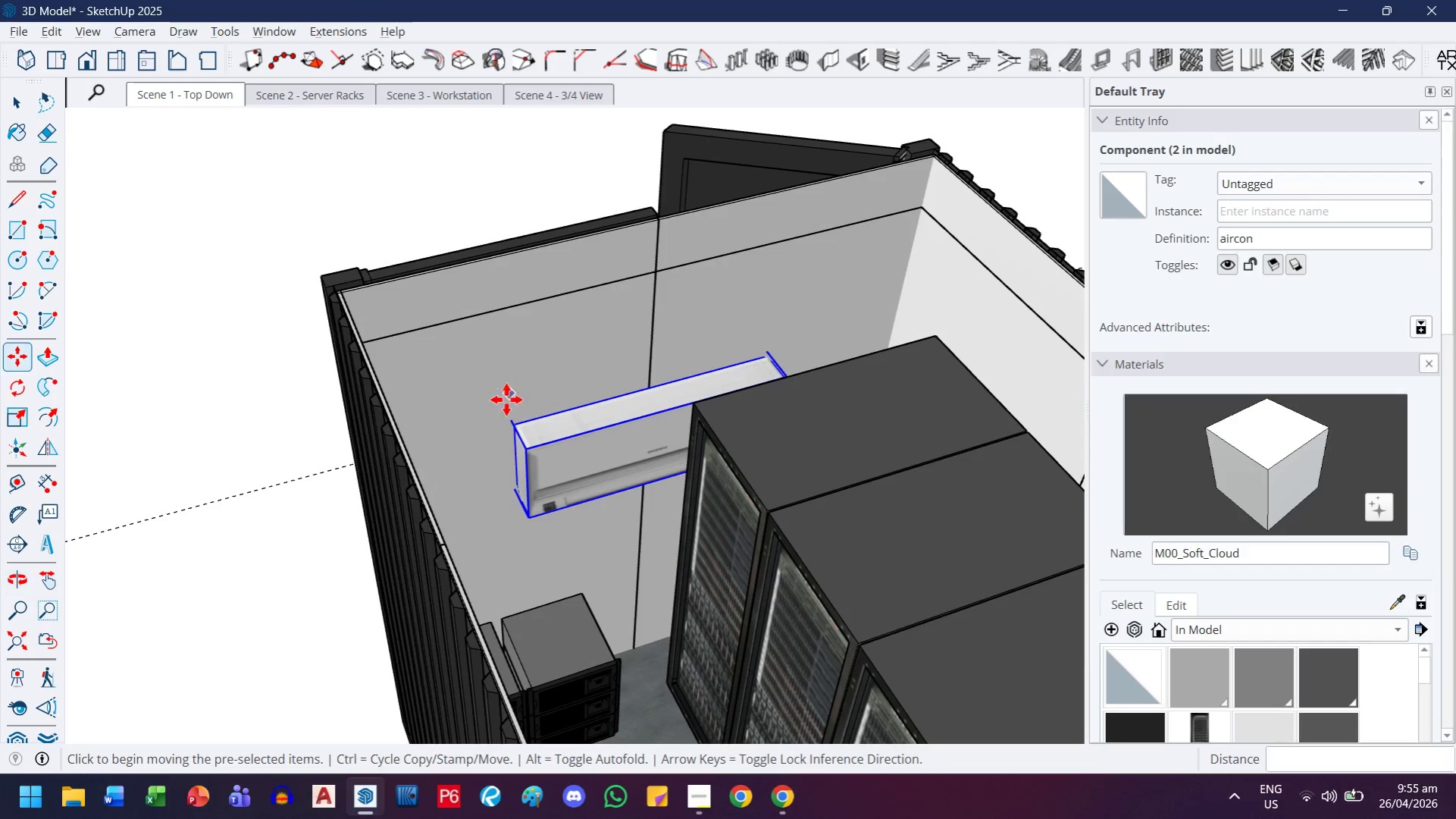 
left_click([491, 412])
 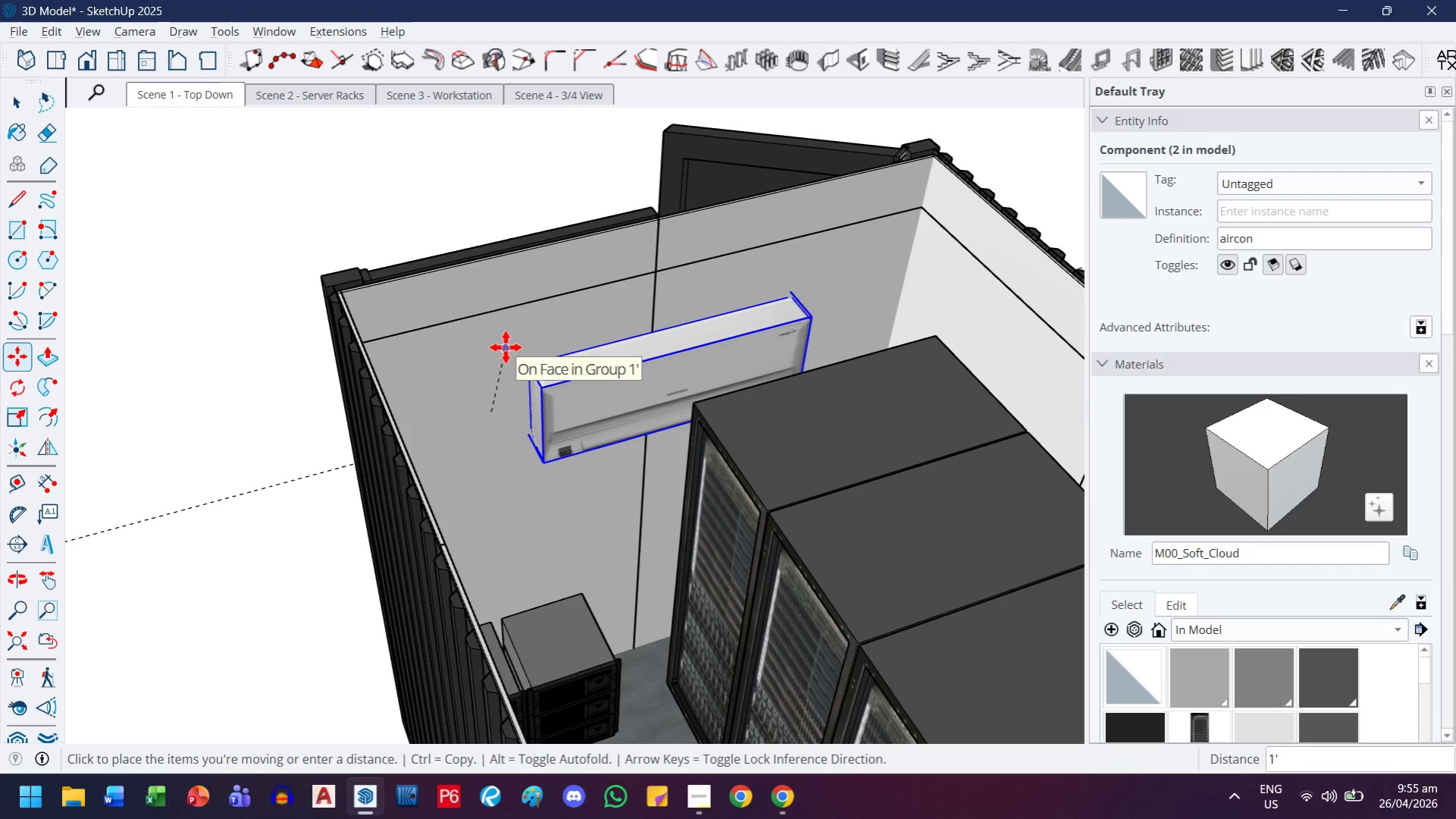 
key(ArrowUp)
 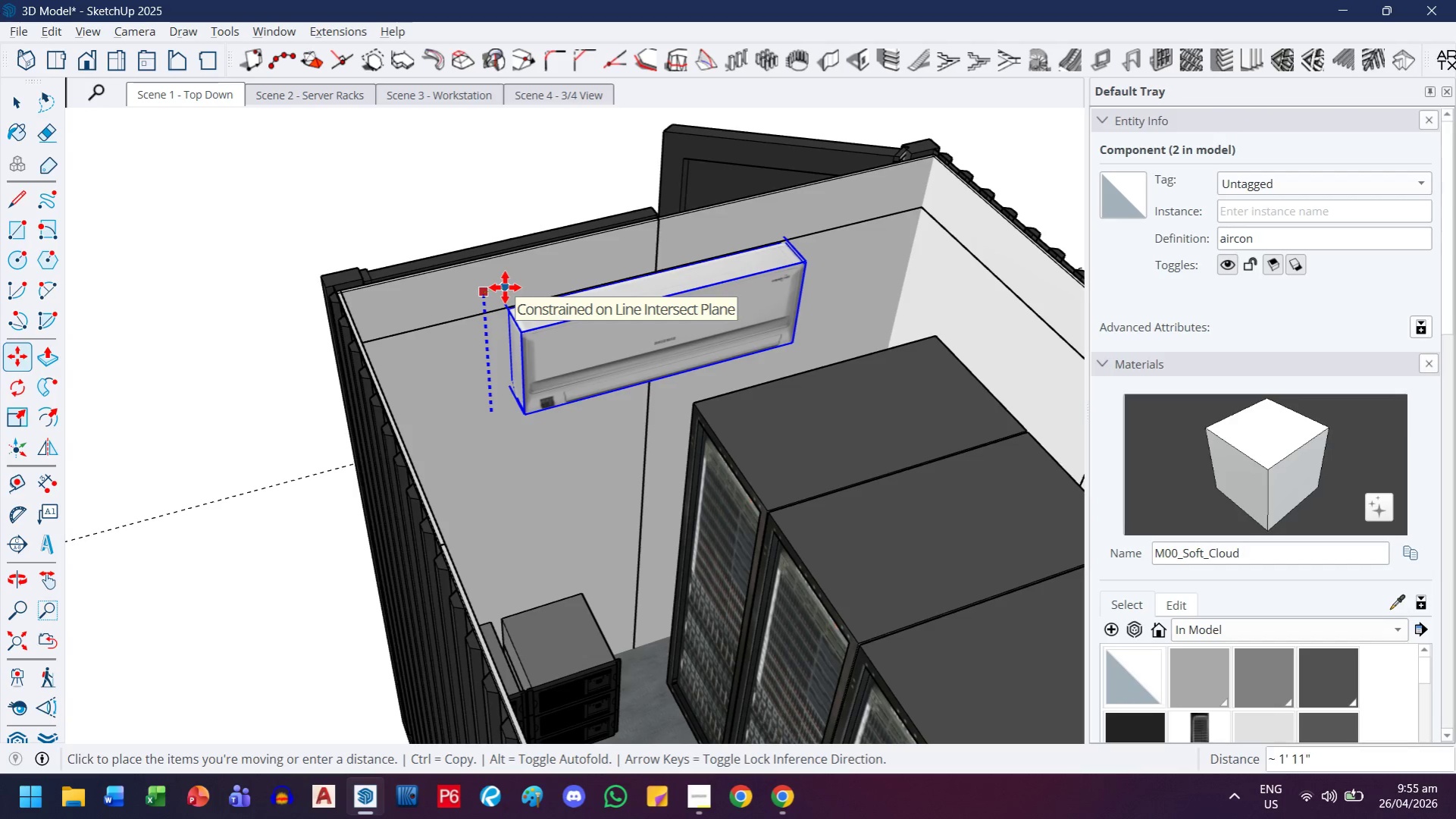 
key(2)
 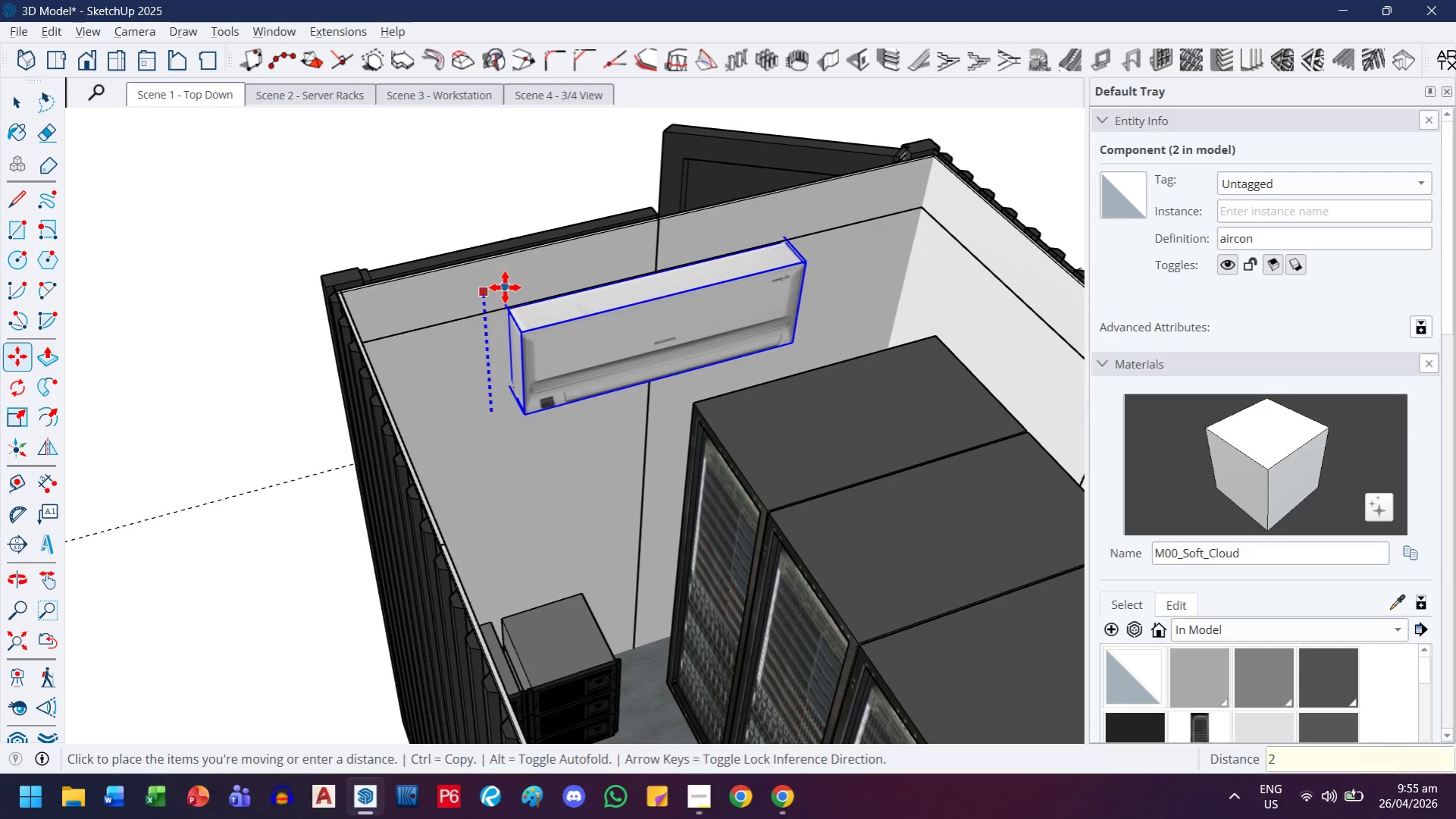 
key(Quote)
 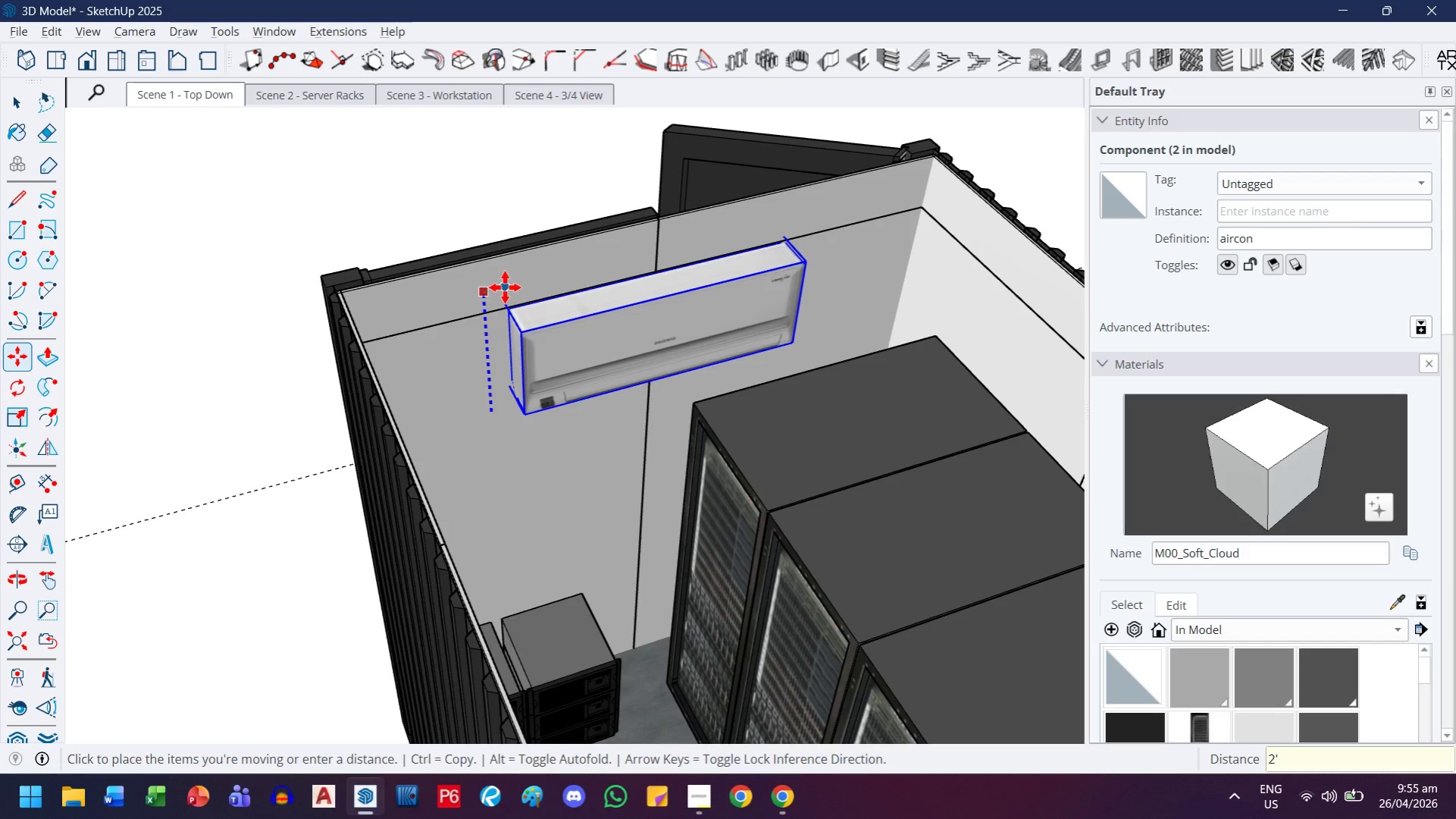 
key(Enter)
 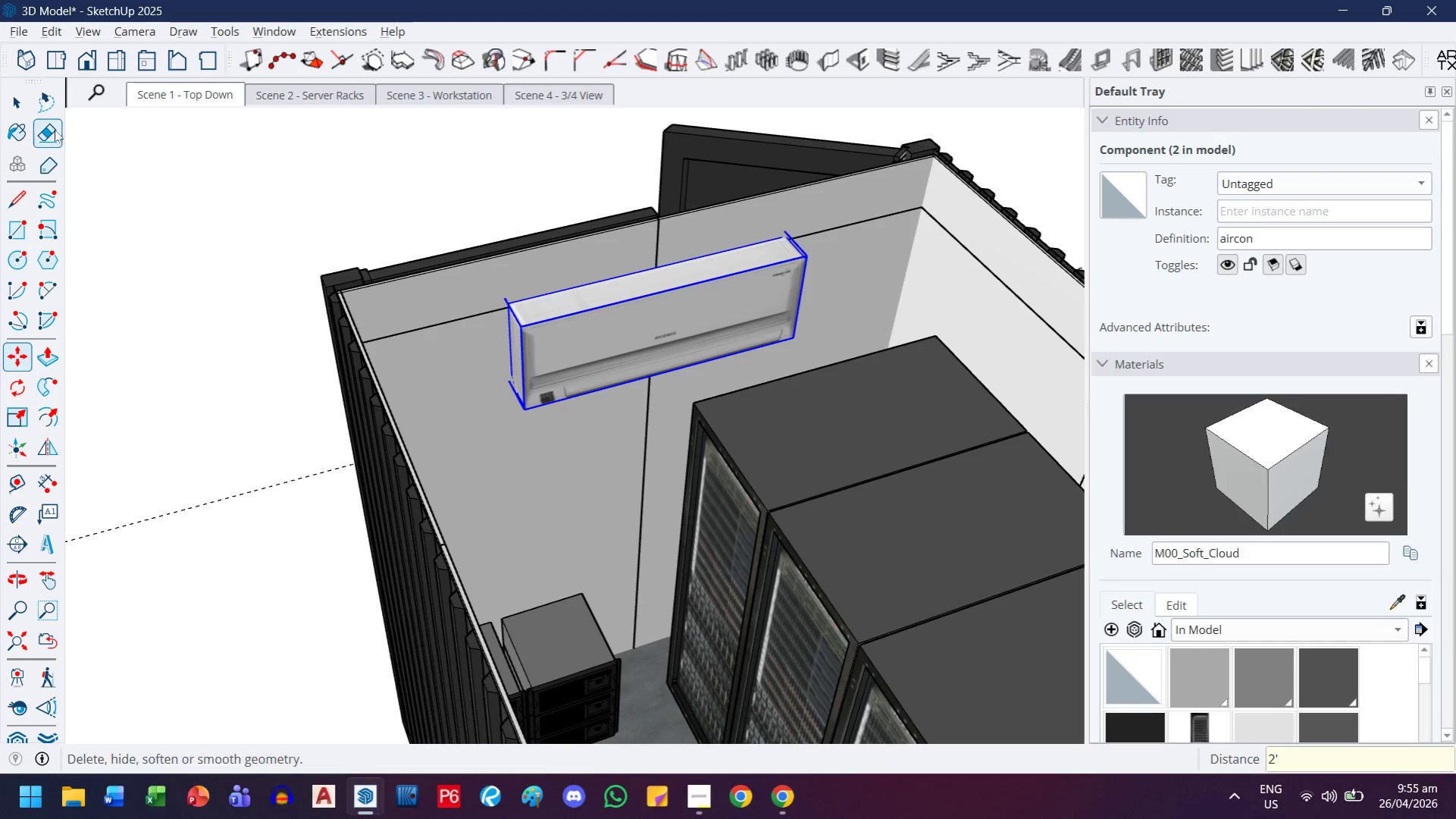 
left_click([33, 105])
 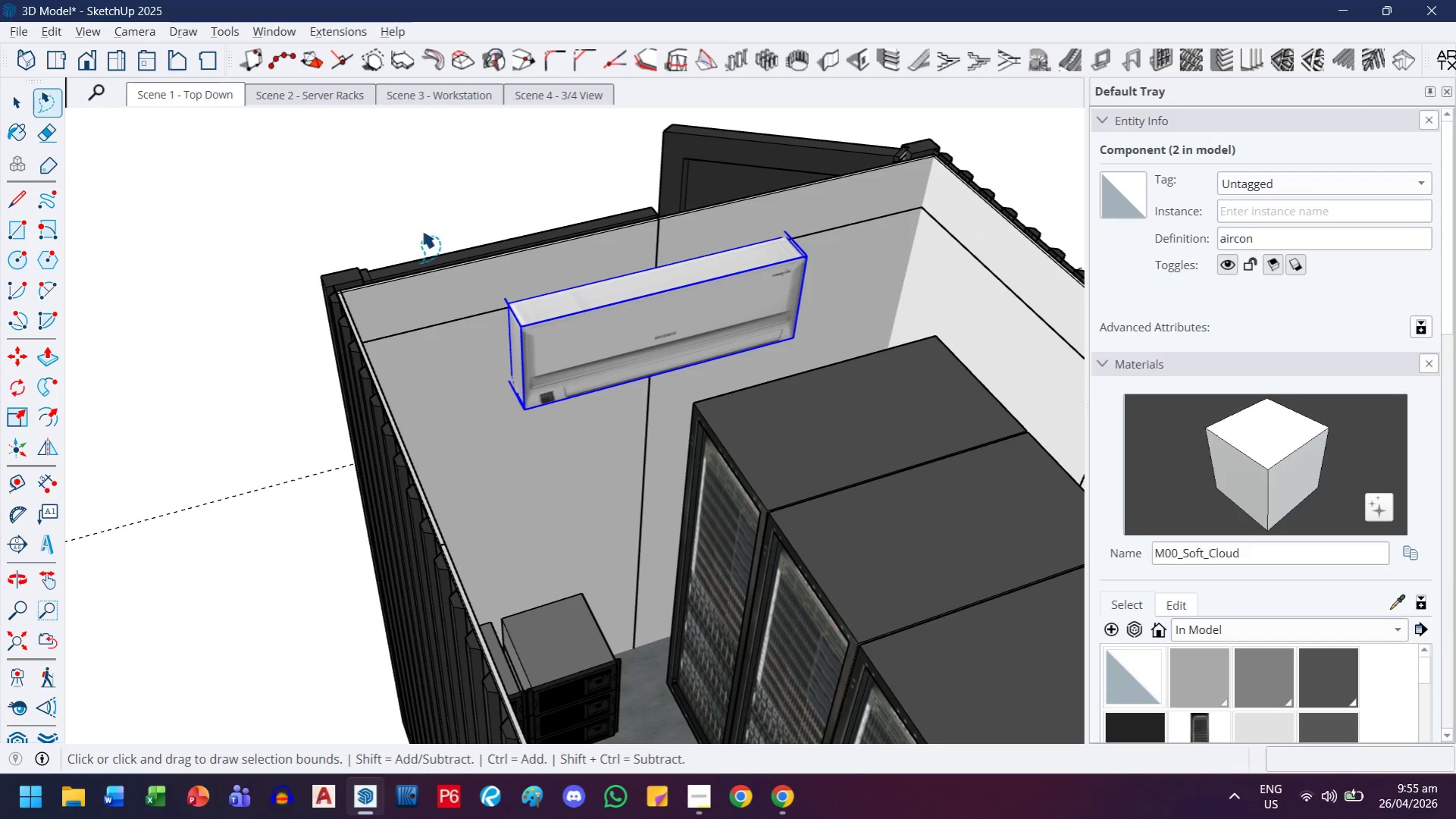 
scroll: coordinate [465, 260], scroll_direction: up, amount: 3.0
 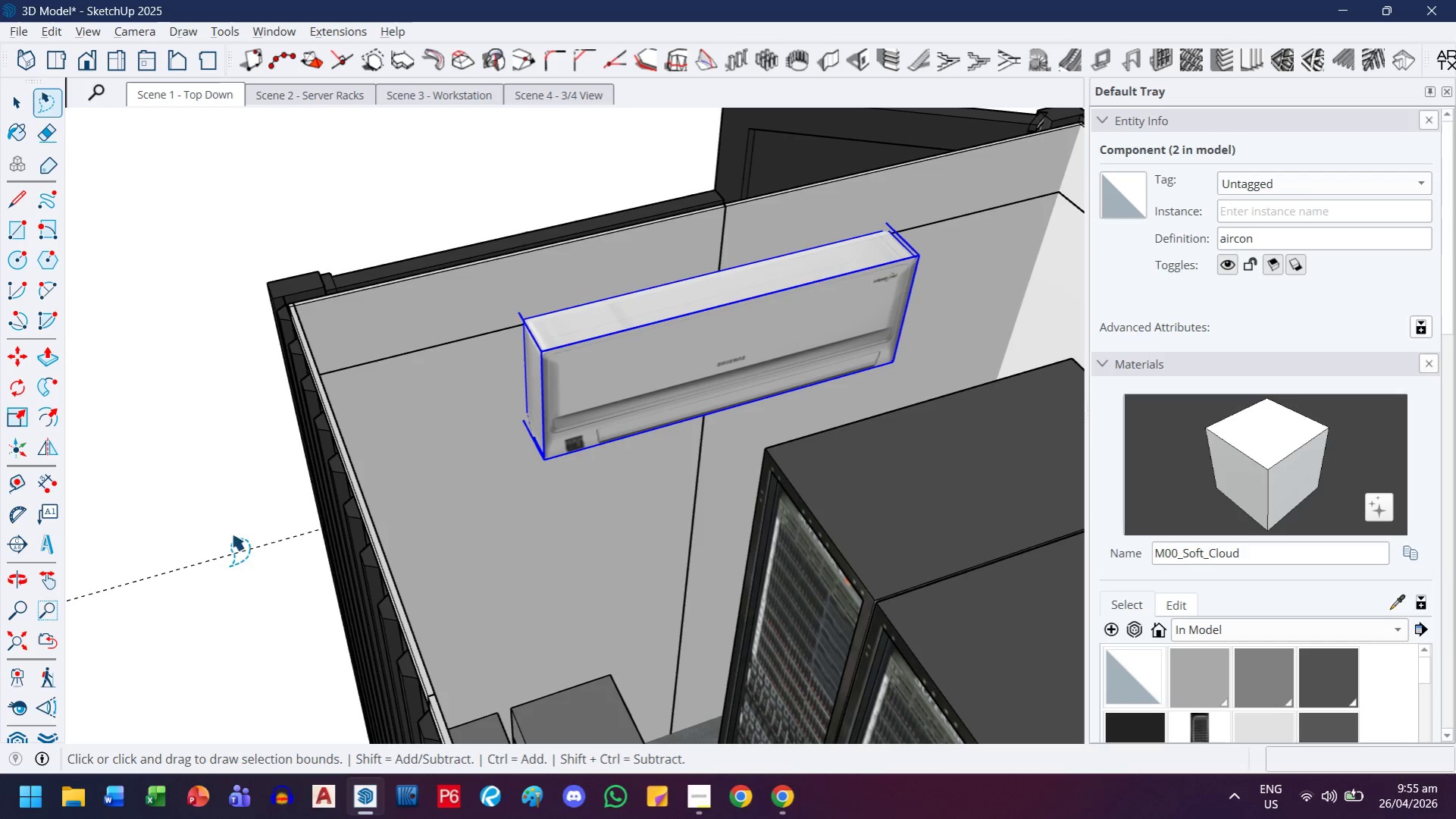 
left_click([153, 533])
 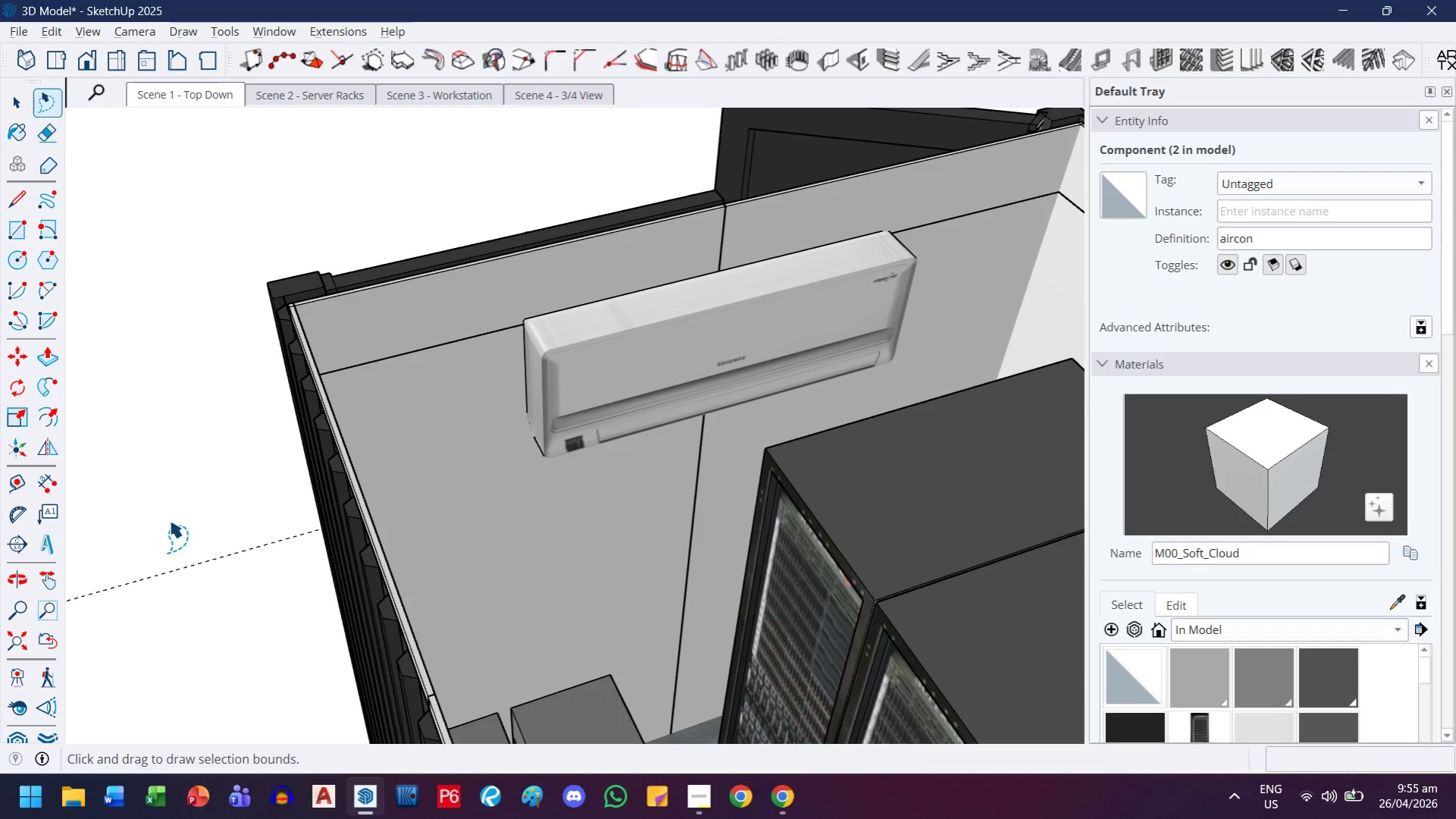 
scroll: coordinate [562, 397], scroll_direction: down, amount: 8.0
 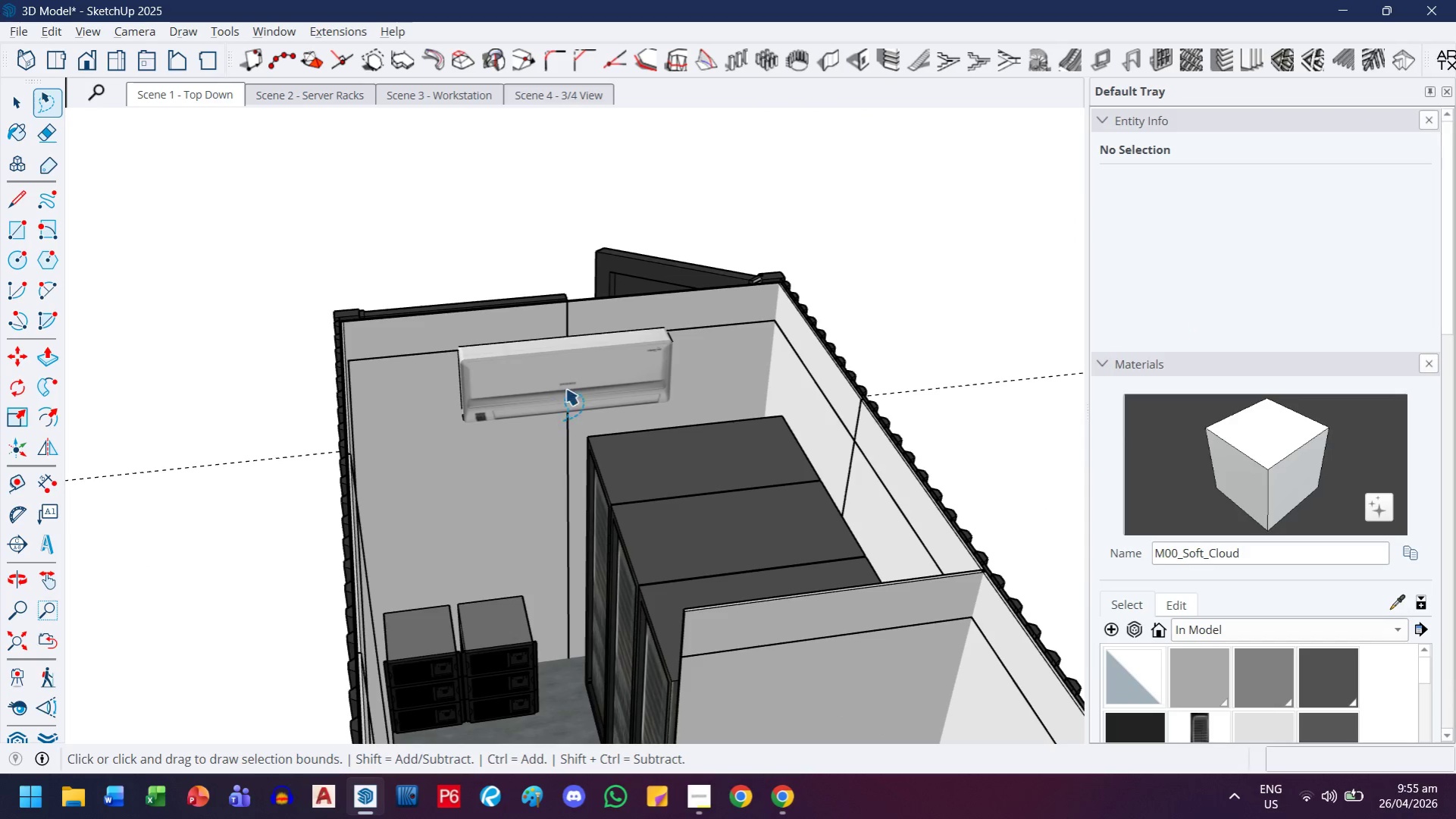 
left_click_drag(start_coordinate=[206, 428], to_coordinate=[186, 491])
 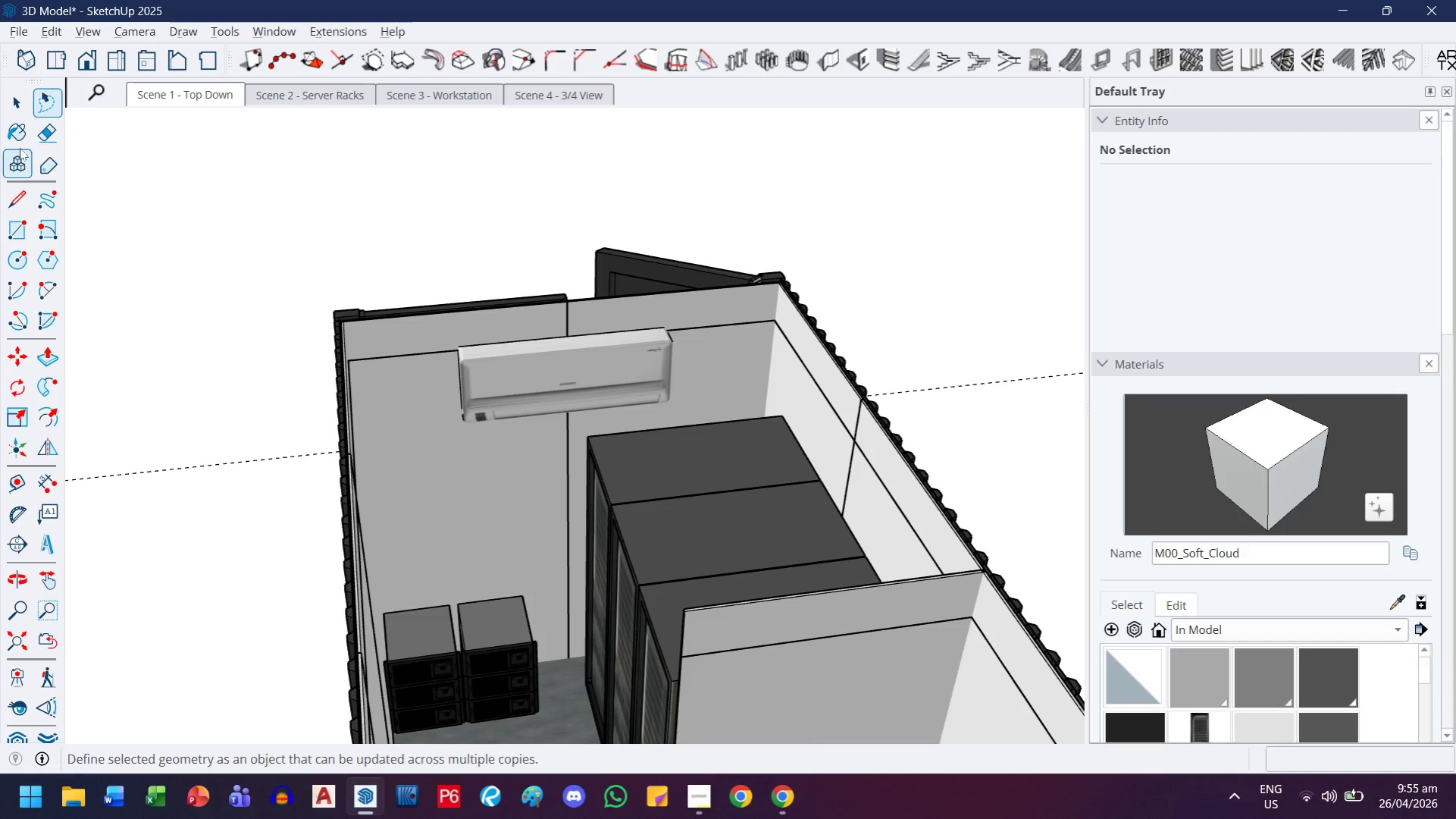 
left_click([20, 113])
 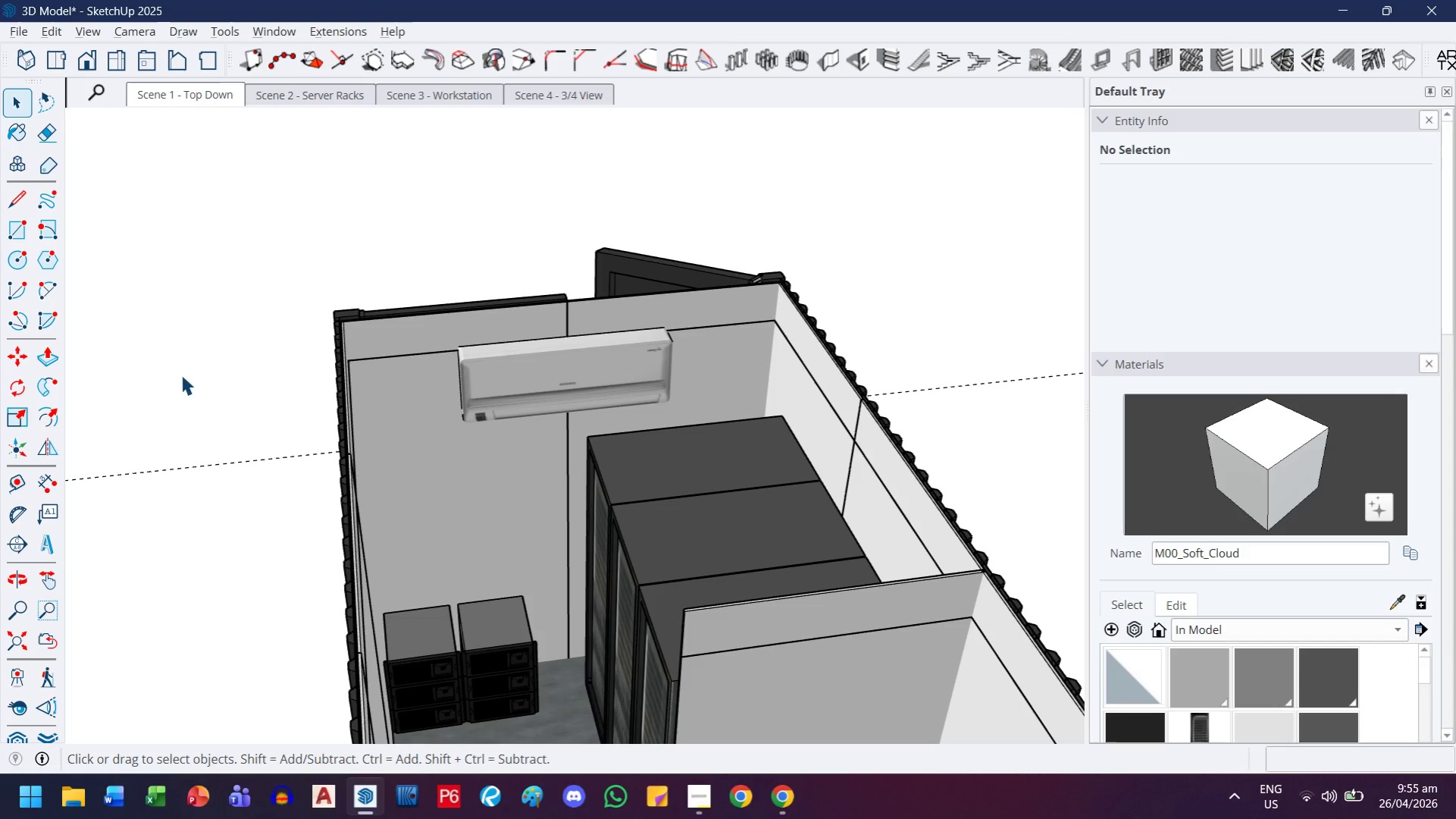 
left_click_drag(start_coordinate=[181, 375], to_coordinate=[158, 491])
 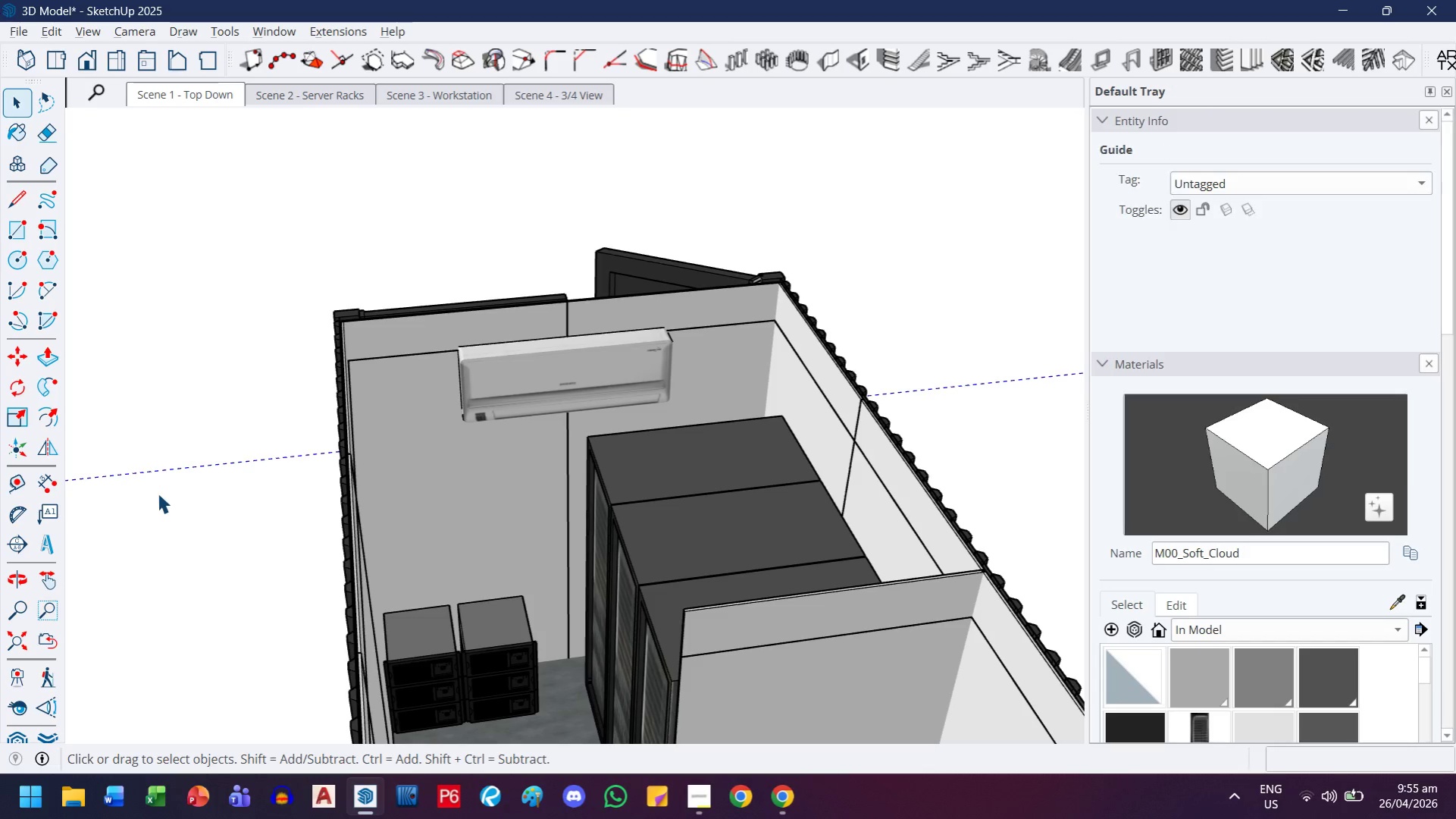 
key(Delete)
 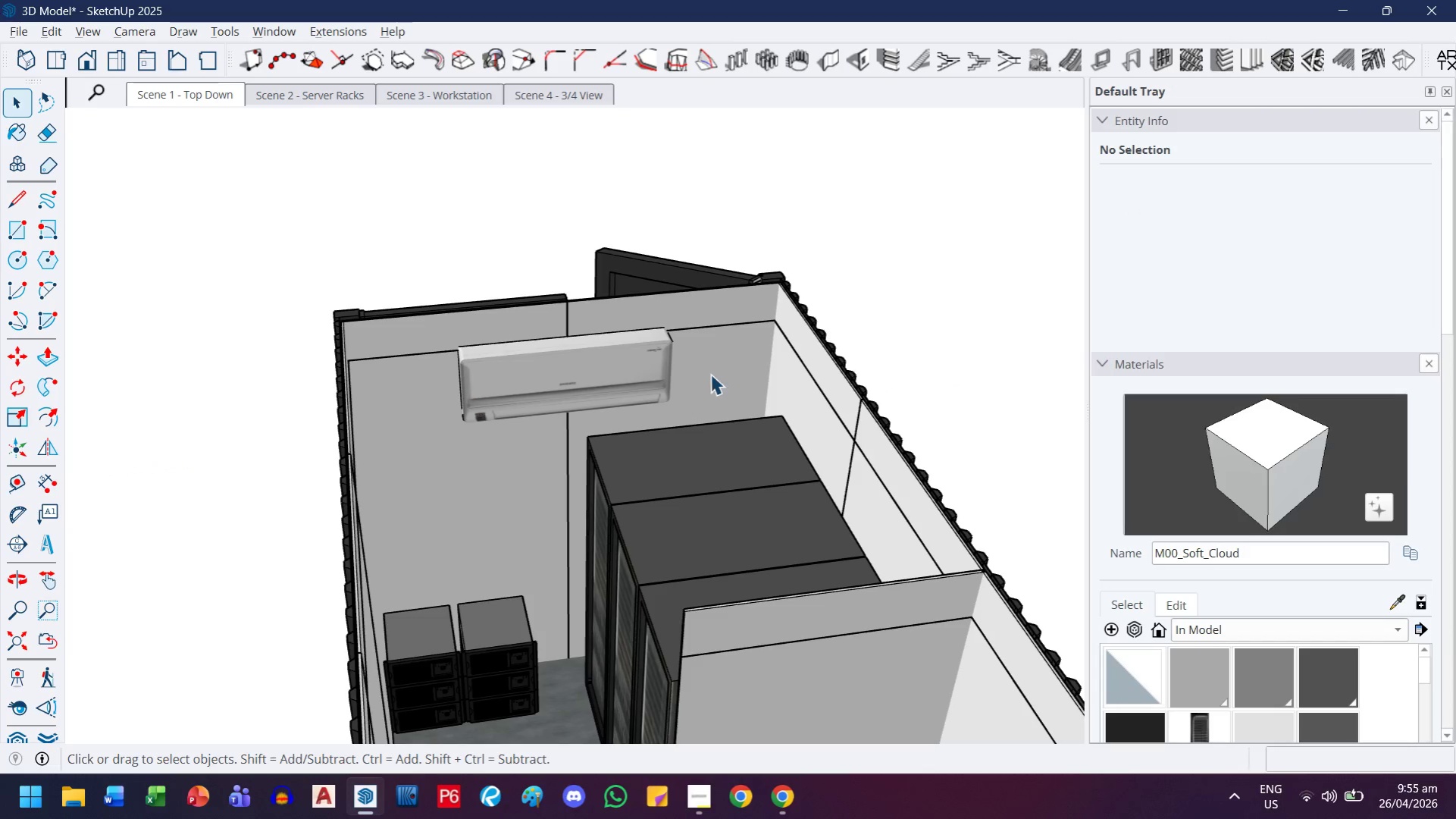 
scroll: coordinate [593, 421], scroll_direction: up, amount: 7.0
 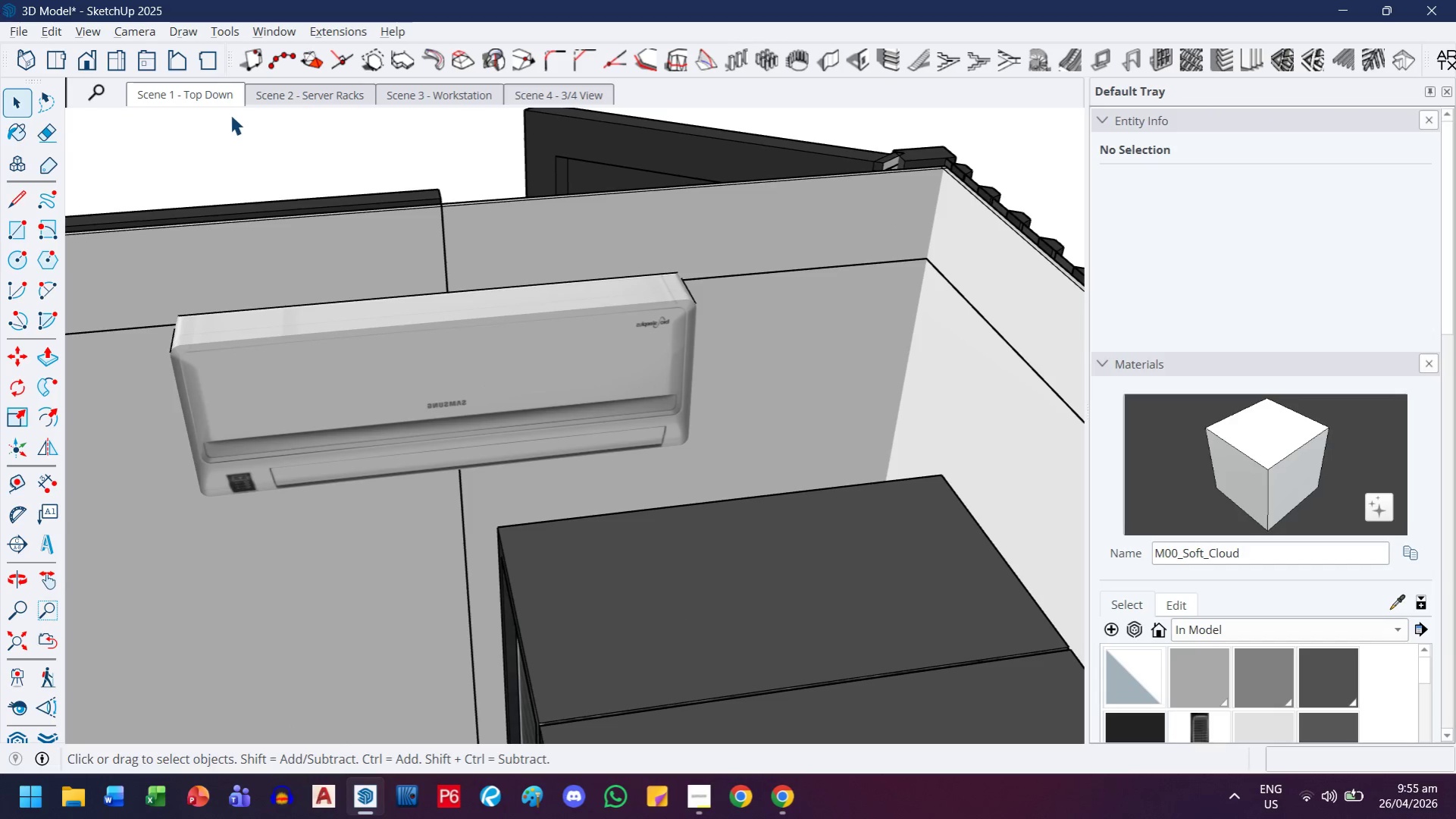 
double_click([231, 106])
 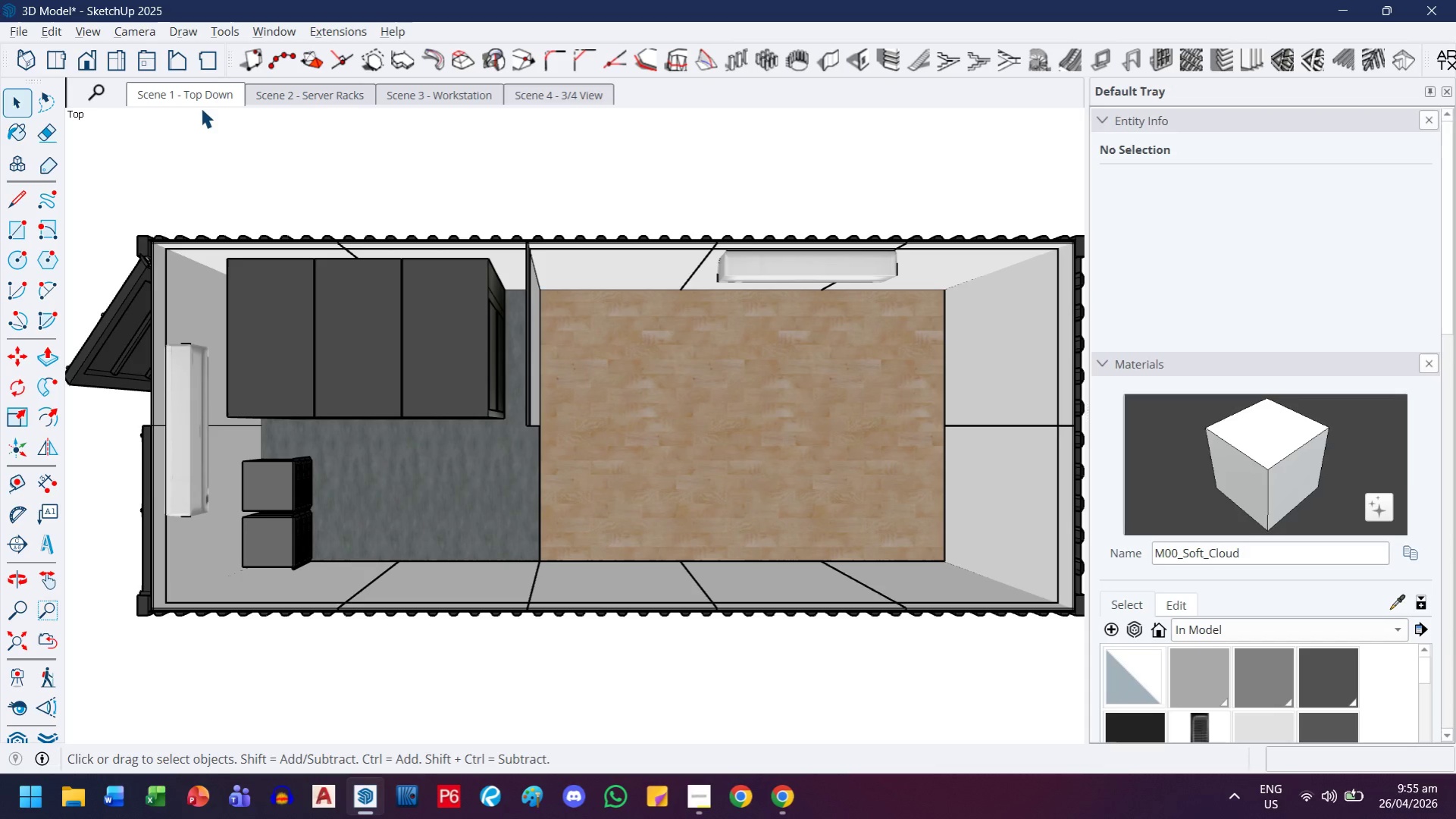 
wait(7.66)
 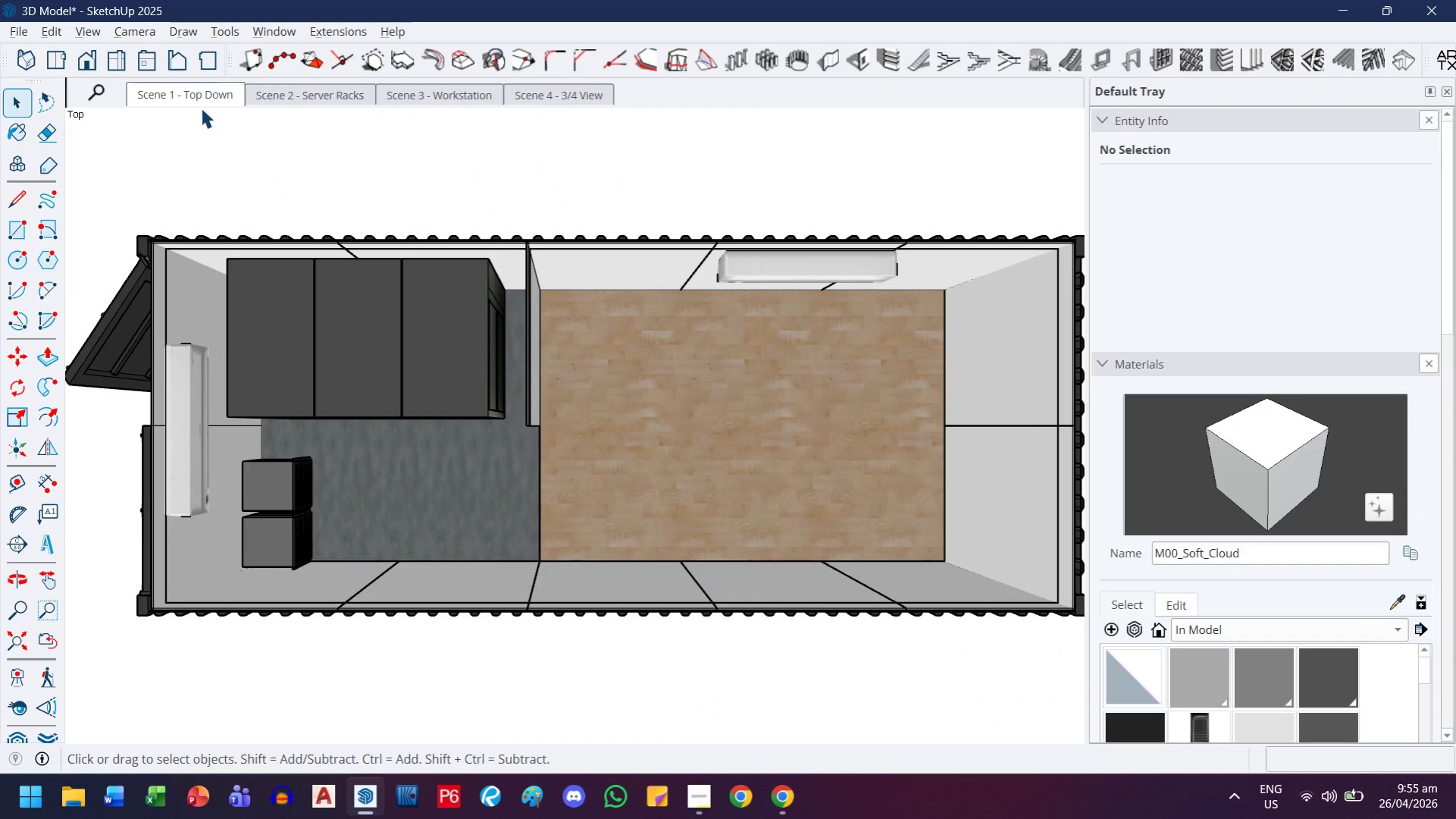 
key(Control+ControlLeft)
 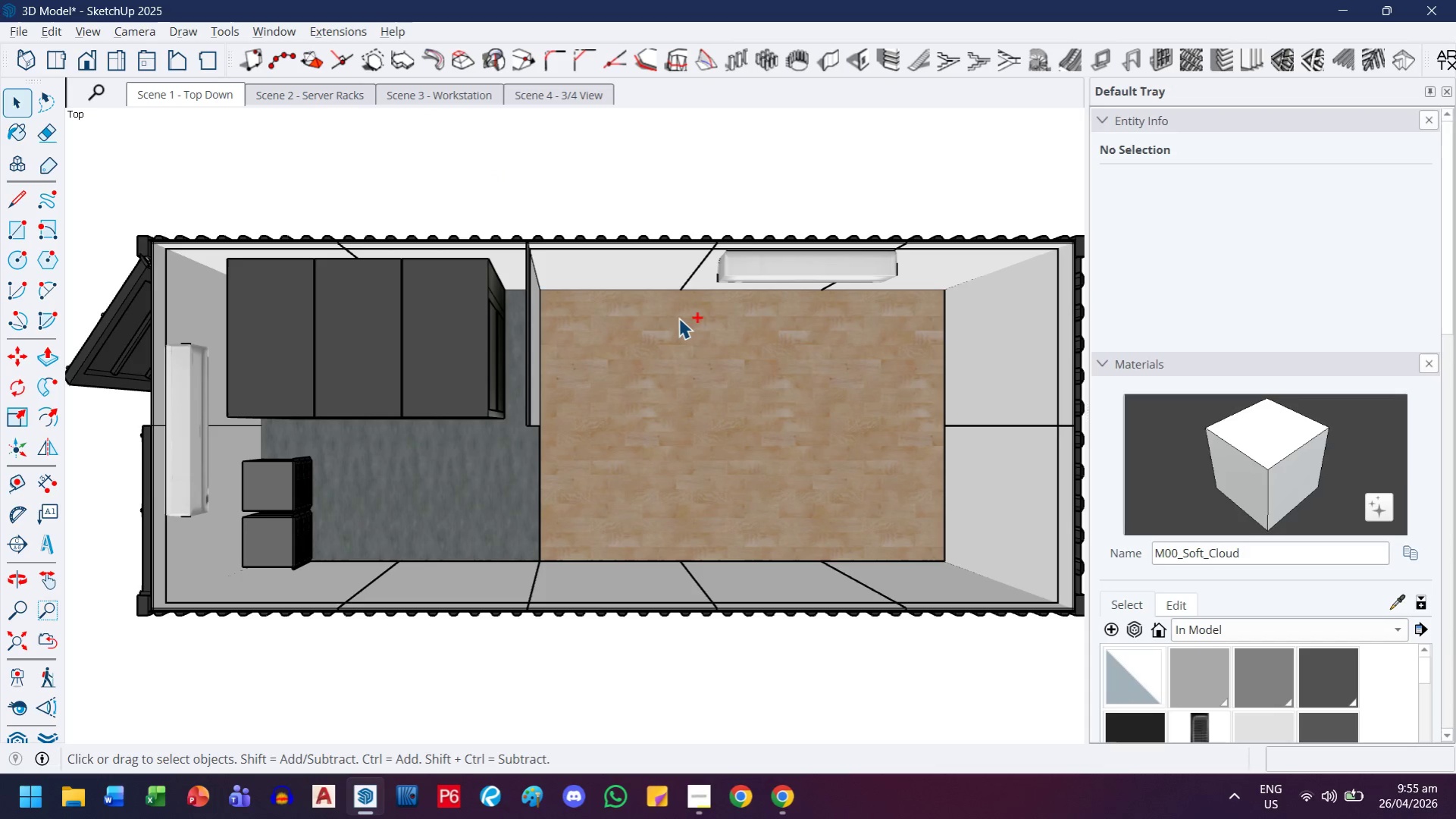 
key(Control+S)
 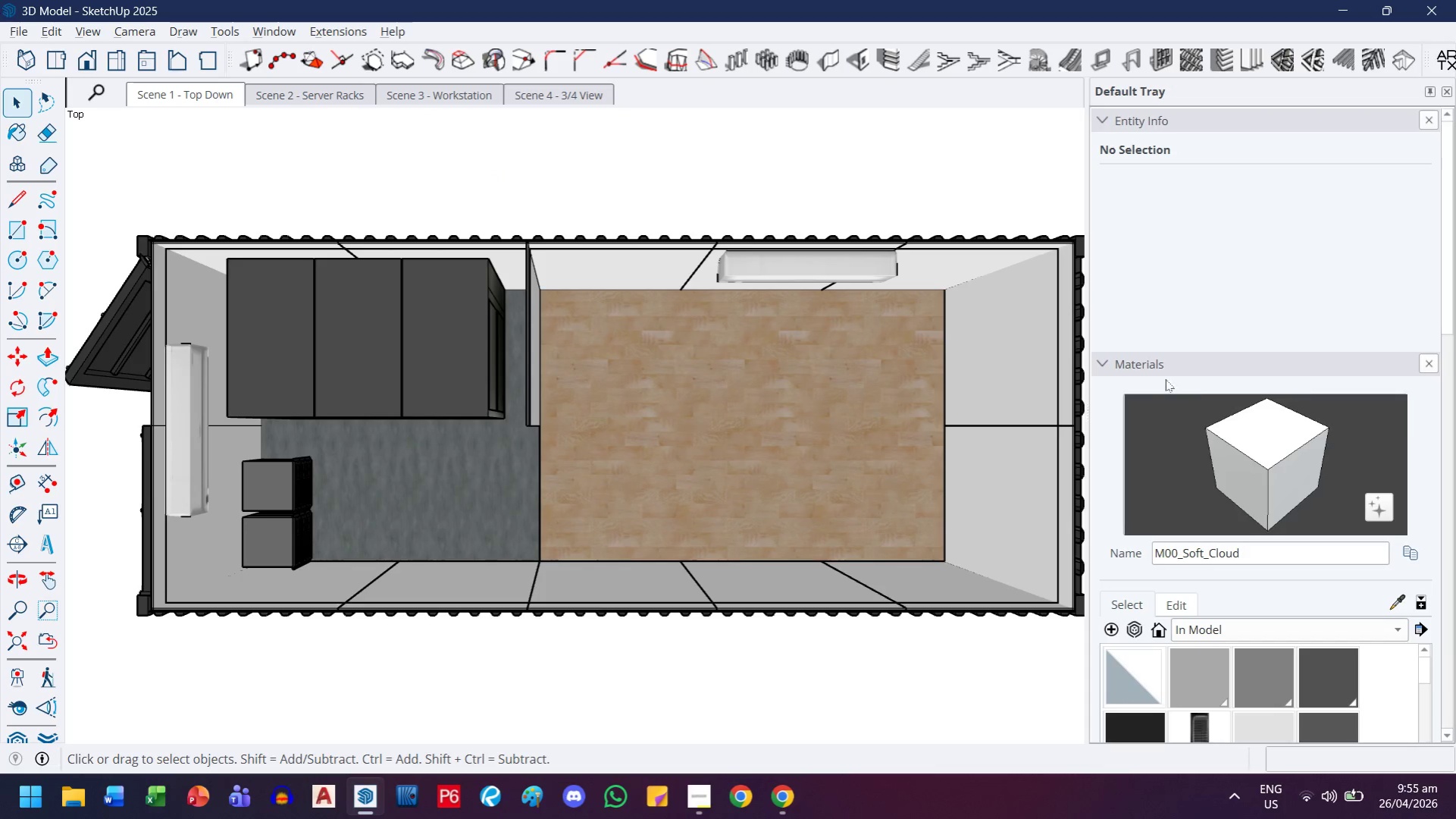 
left_click([1159, 369])
 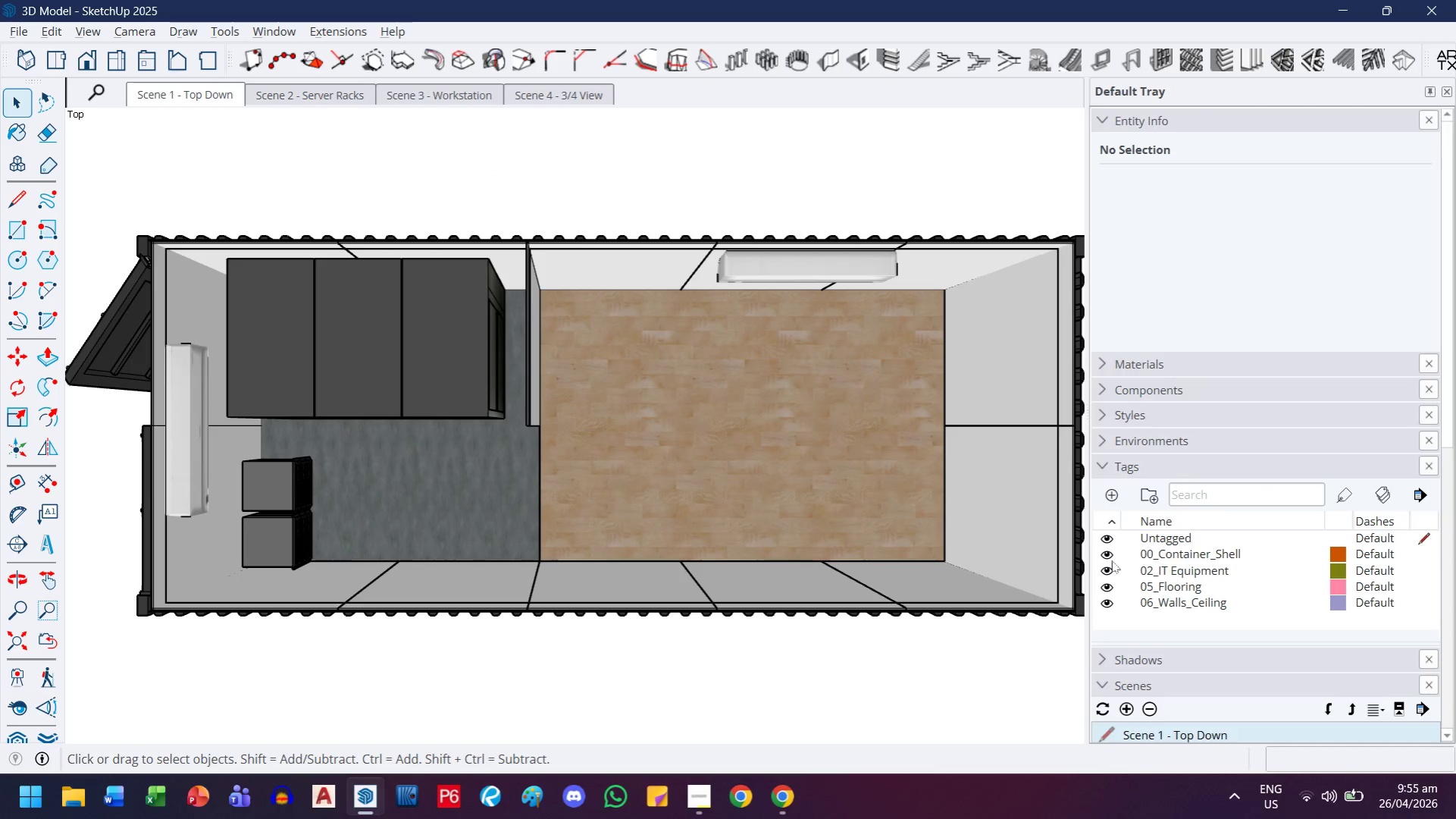 
double_click([1107, 576])
 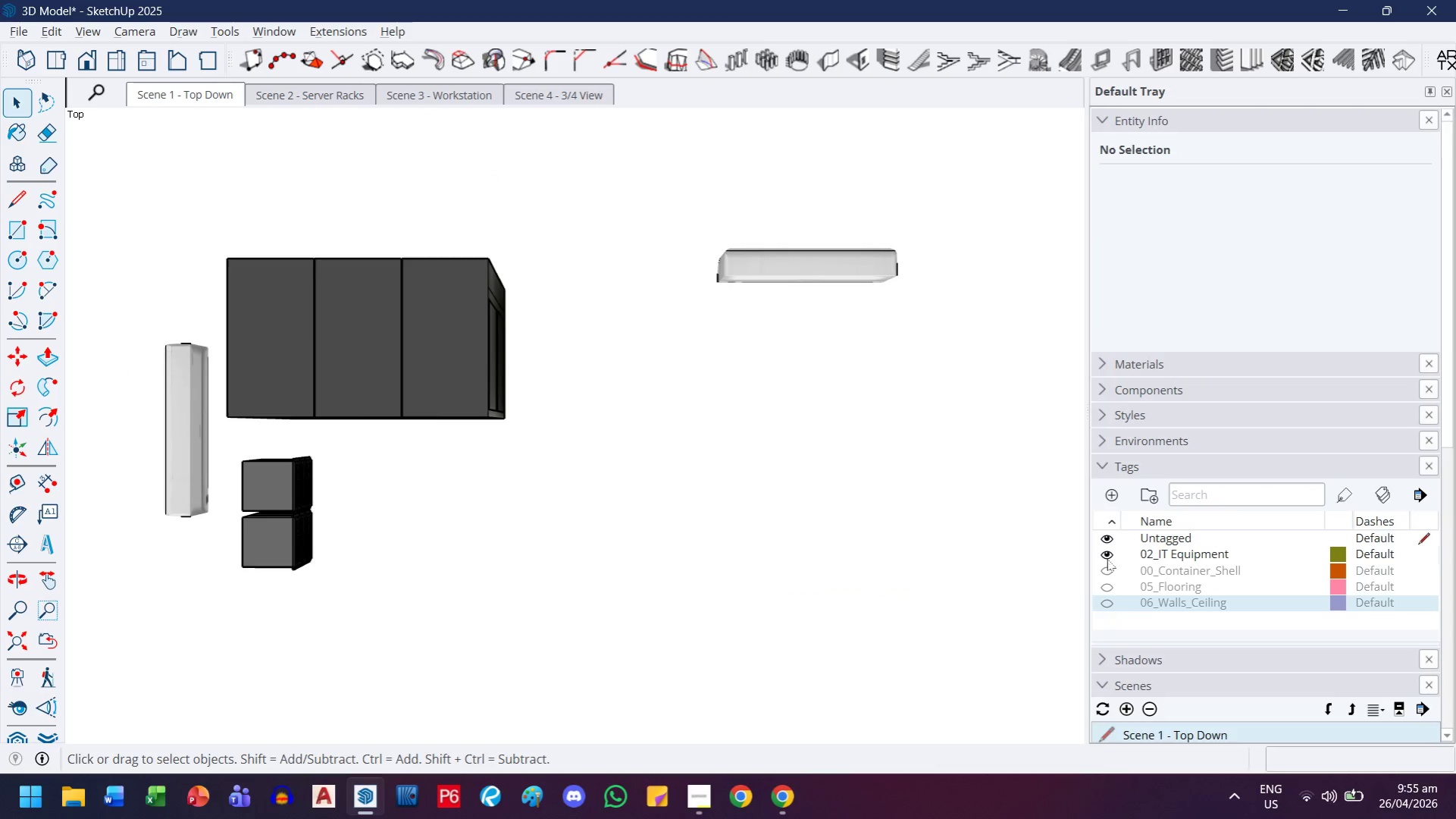 
double_click([1107, 554])
 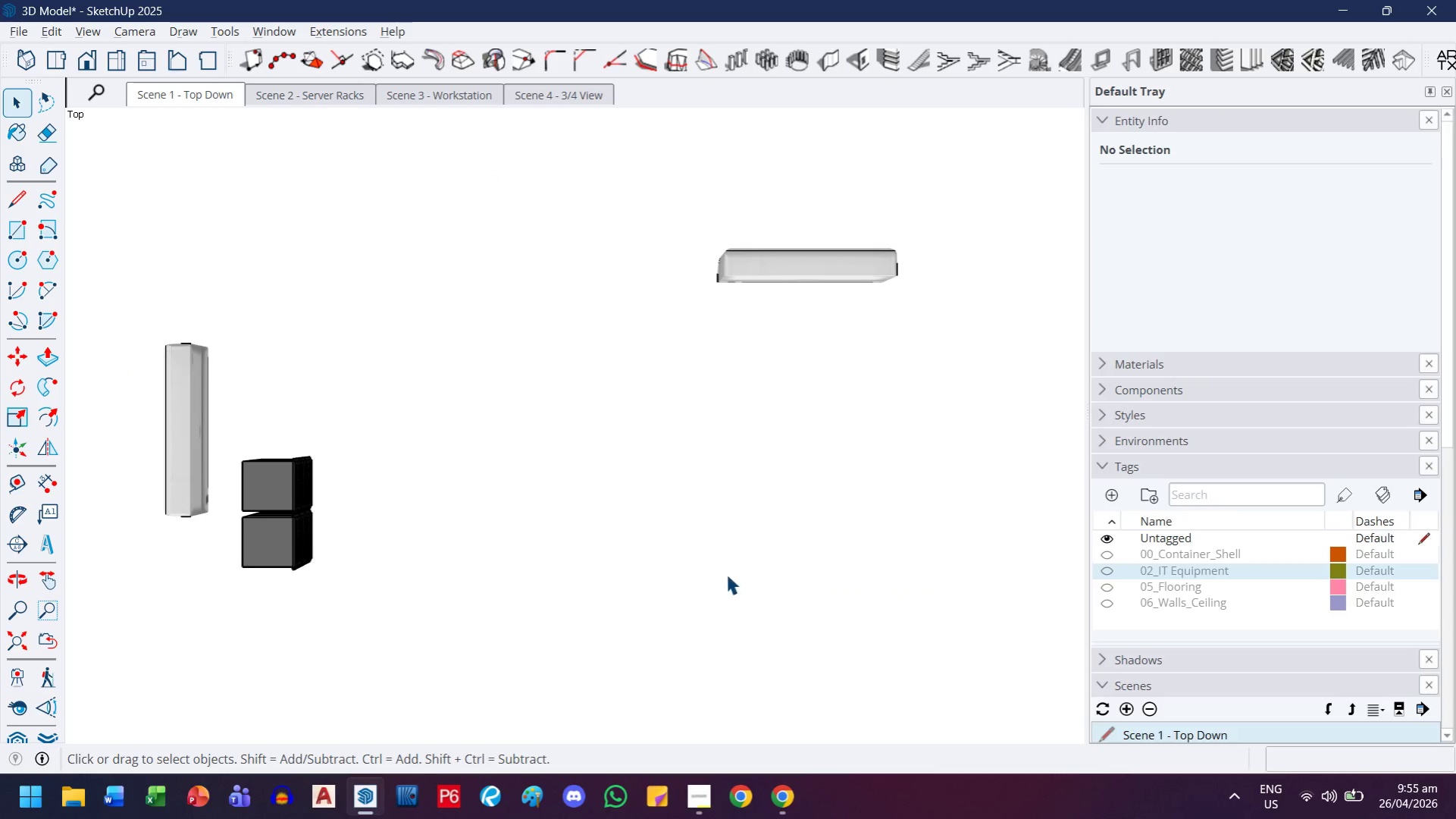 
scroll: coordinate [637, 595], scroll_direction: down, amount: 1.0
 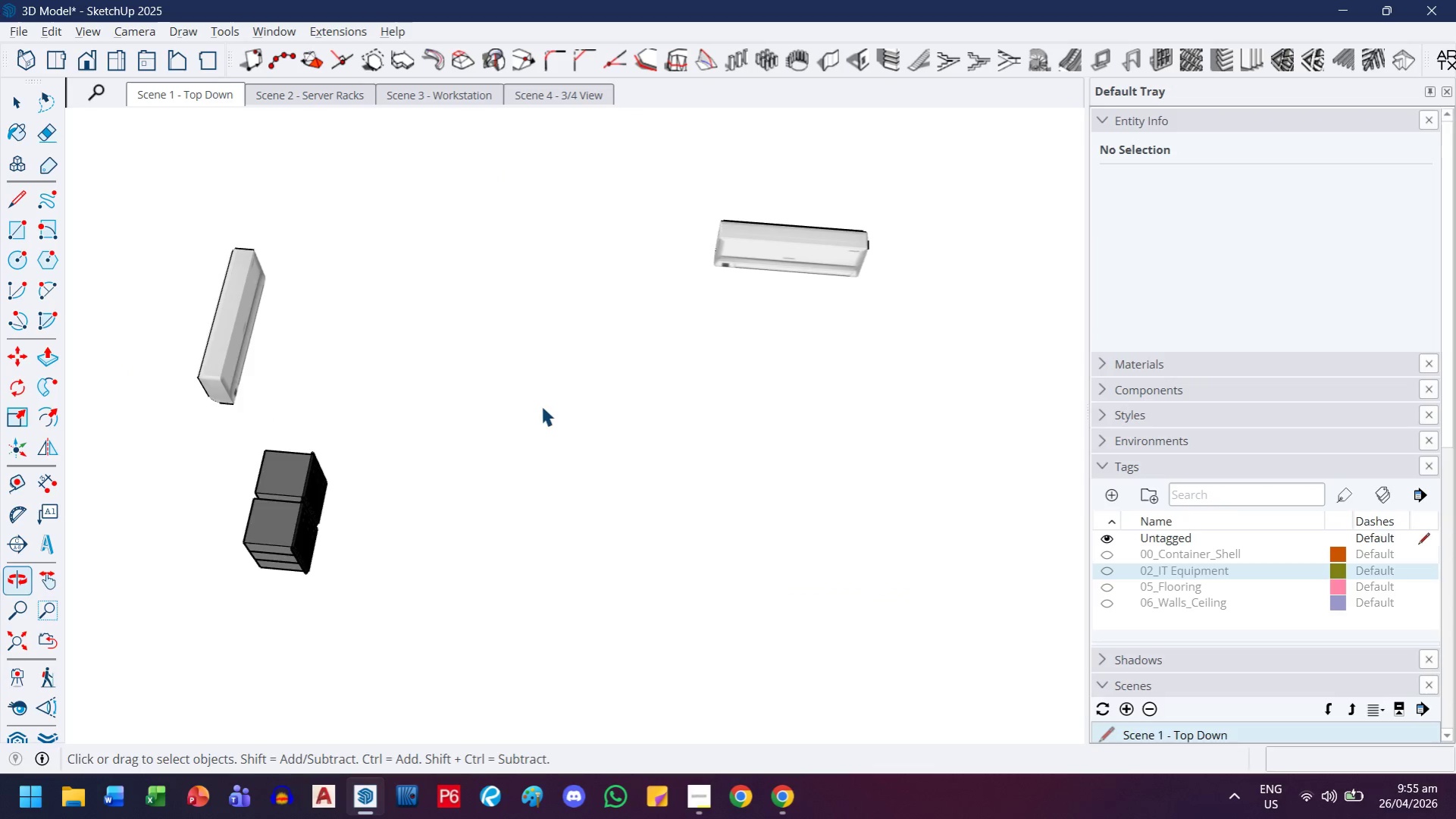 
left_click_drag(start_coordinate=[490, 445], to_coordinate=[293, 595])
 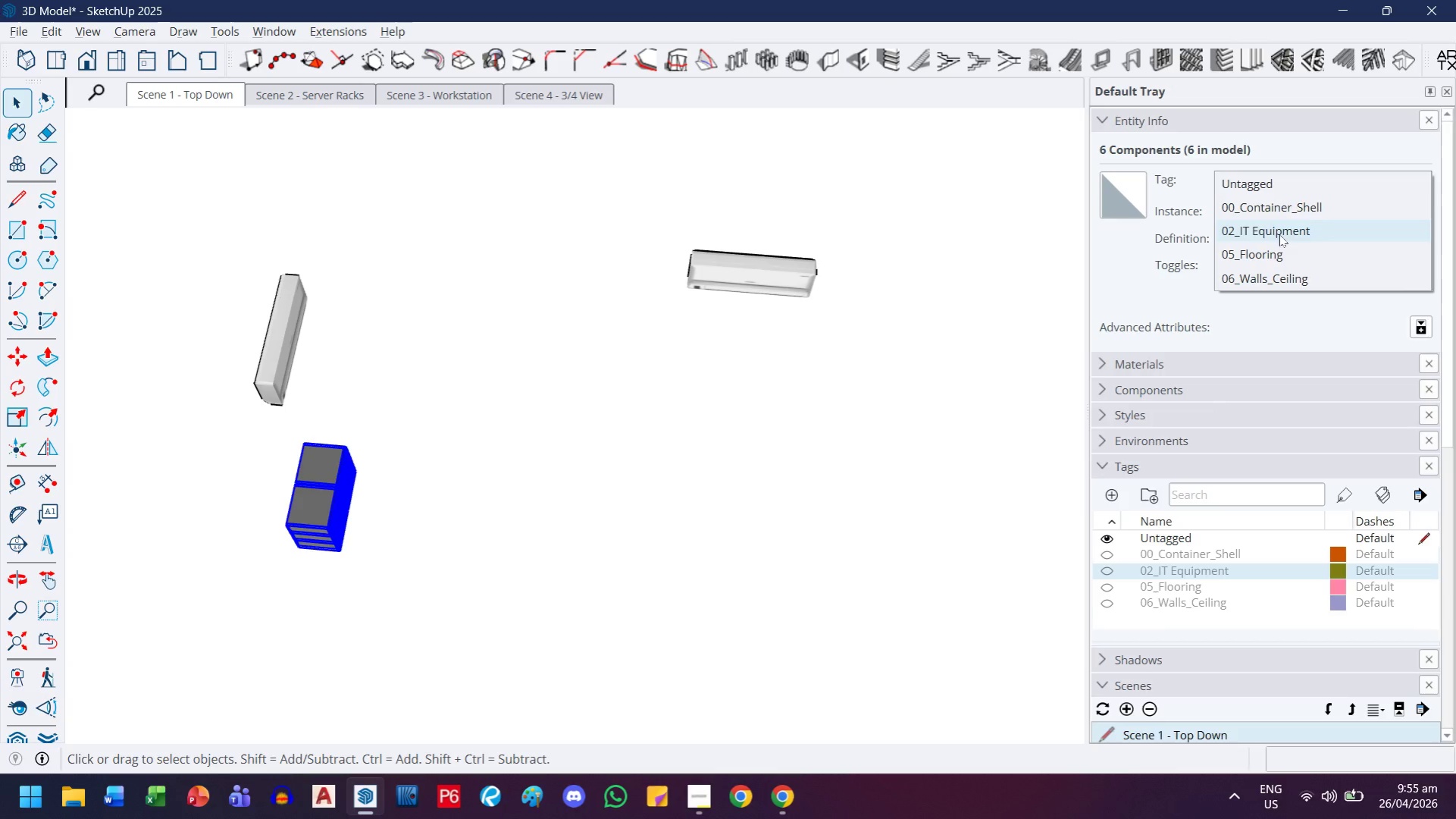 
scroll: coordinate [537, 414], scroll_direction: down, amount: 2.0
 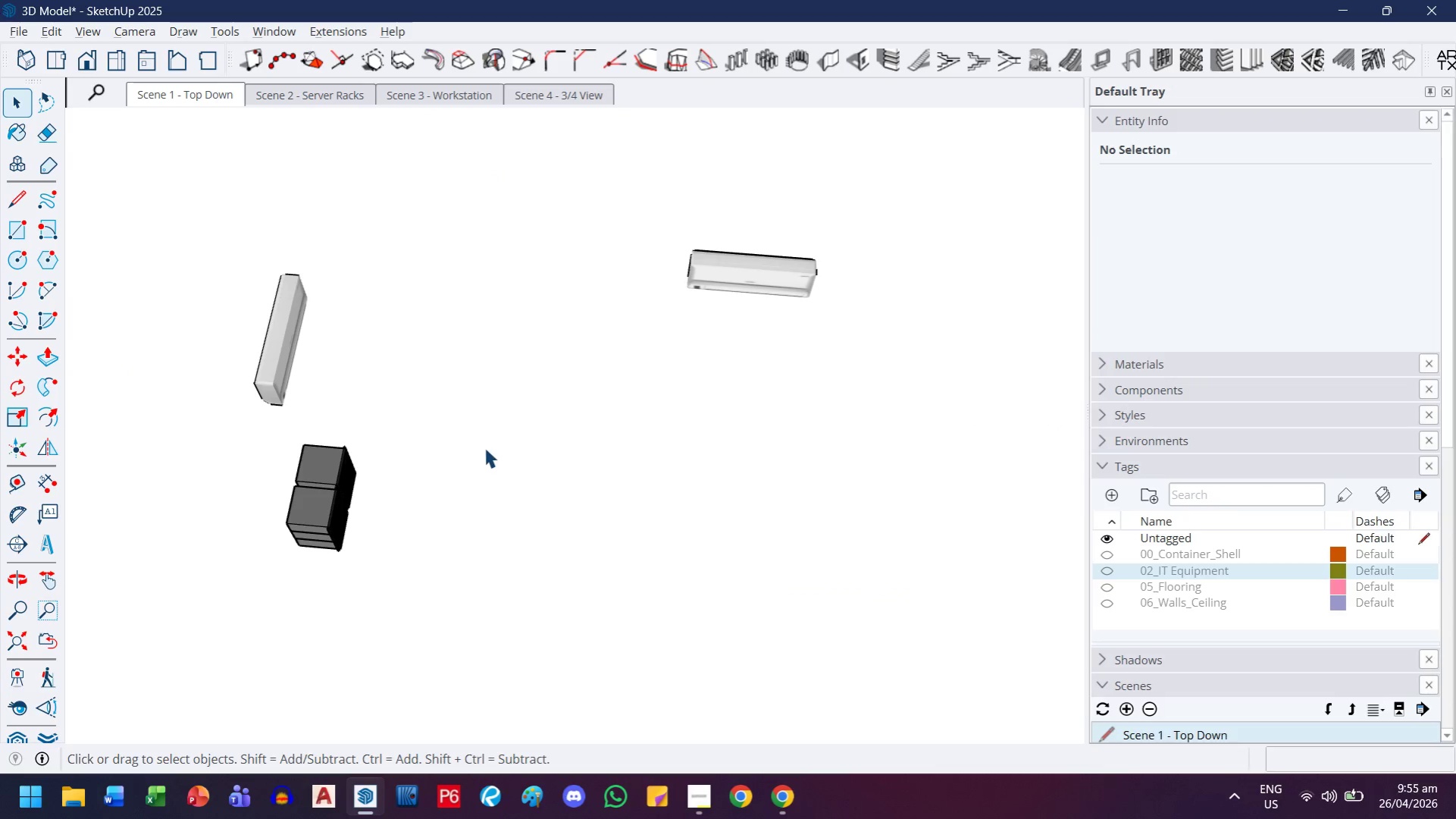 
left_click([1276, 230])
 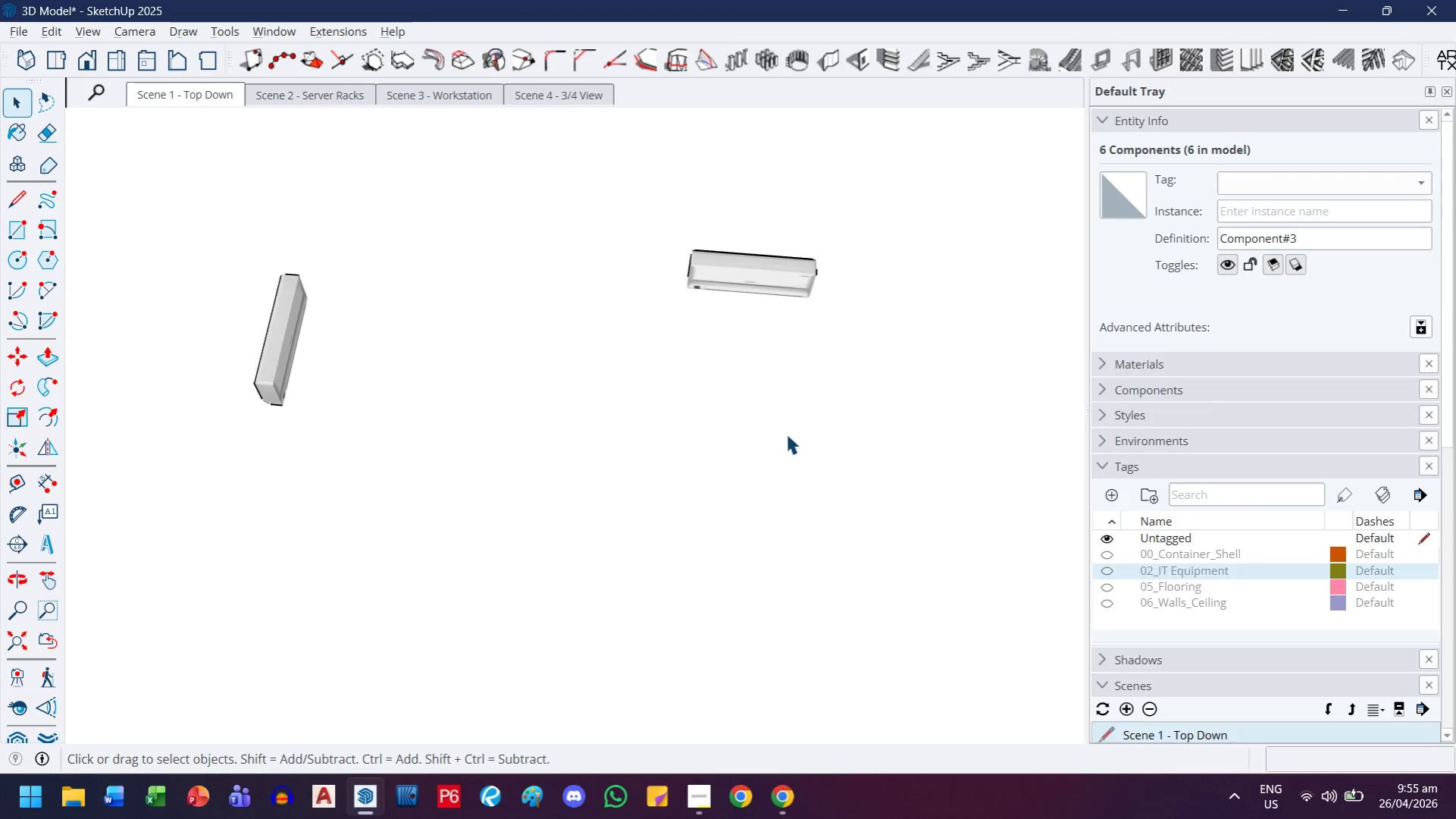 
left_click_drag(start_coordinate=[786, 434], to_coordinate=[789, 427])
 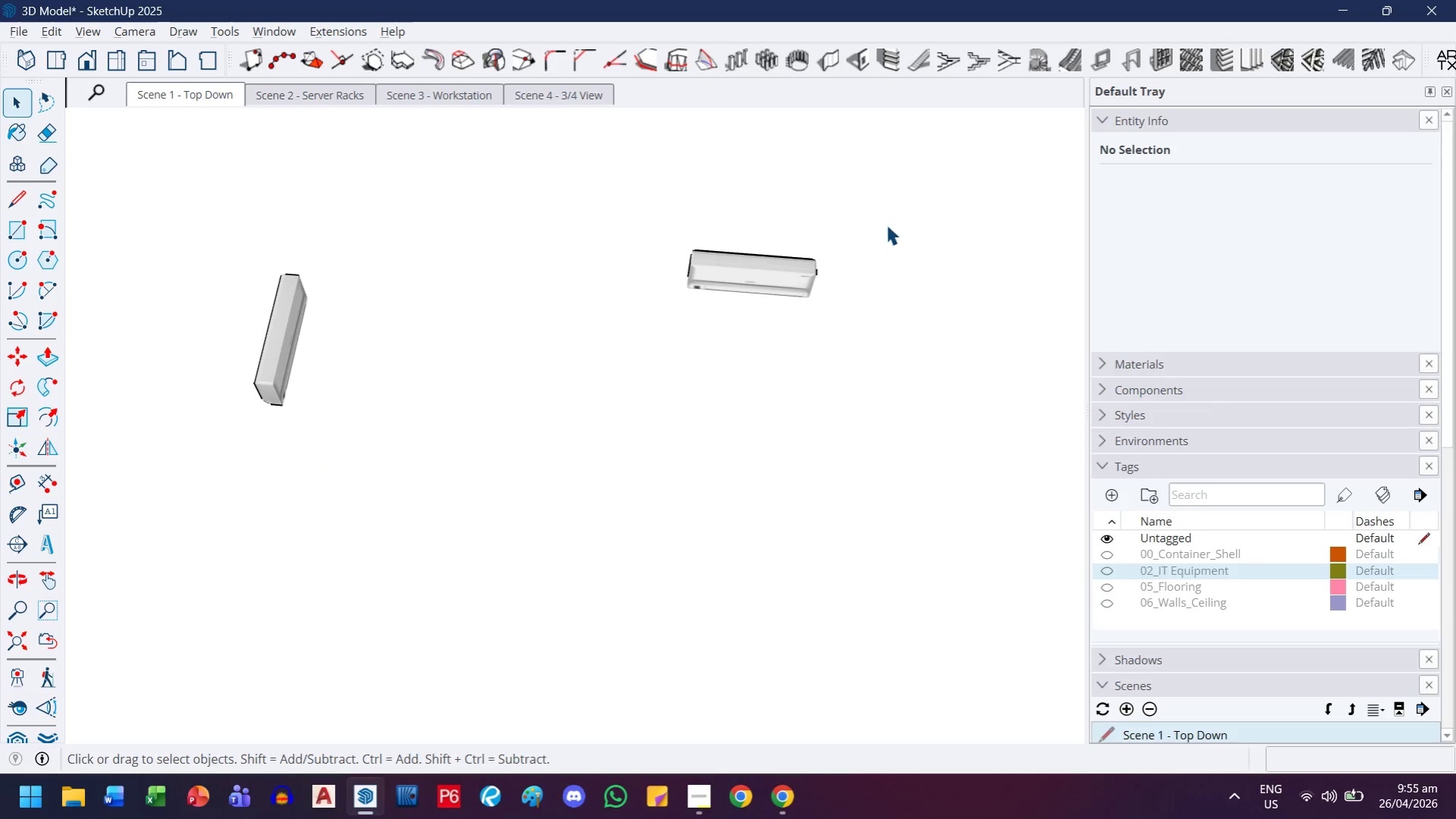 
left_click_drag(start_coordinate=[886, 224], to_coordinate=[124, 444])
 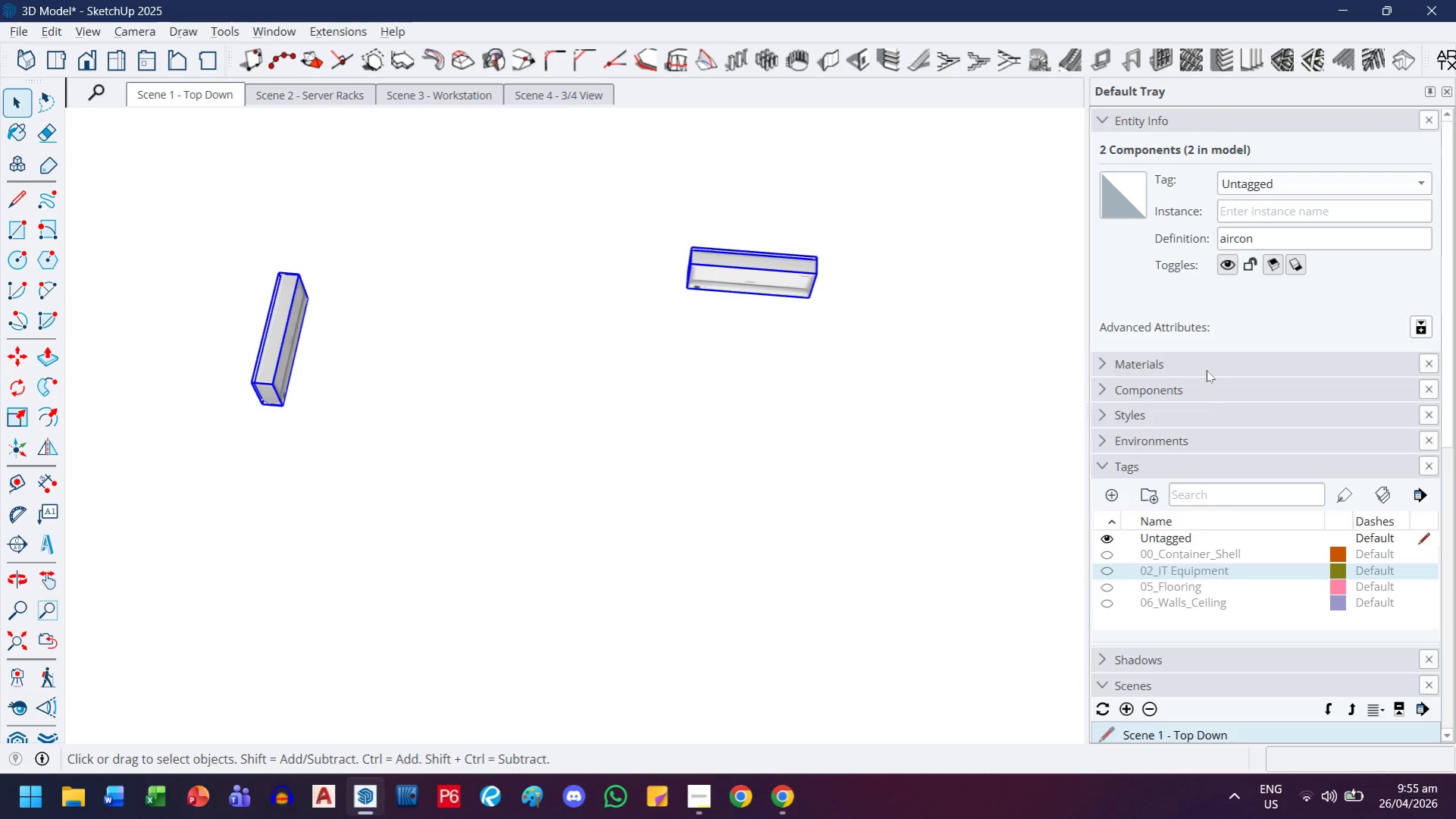 
wait(7.92)
 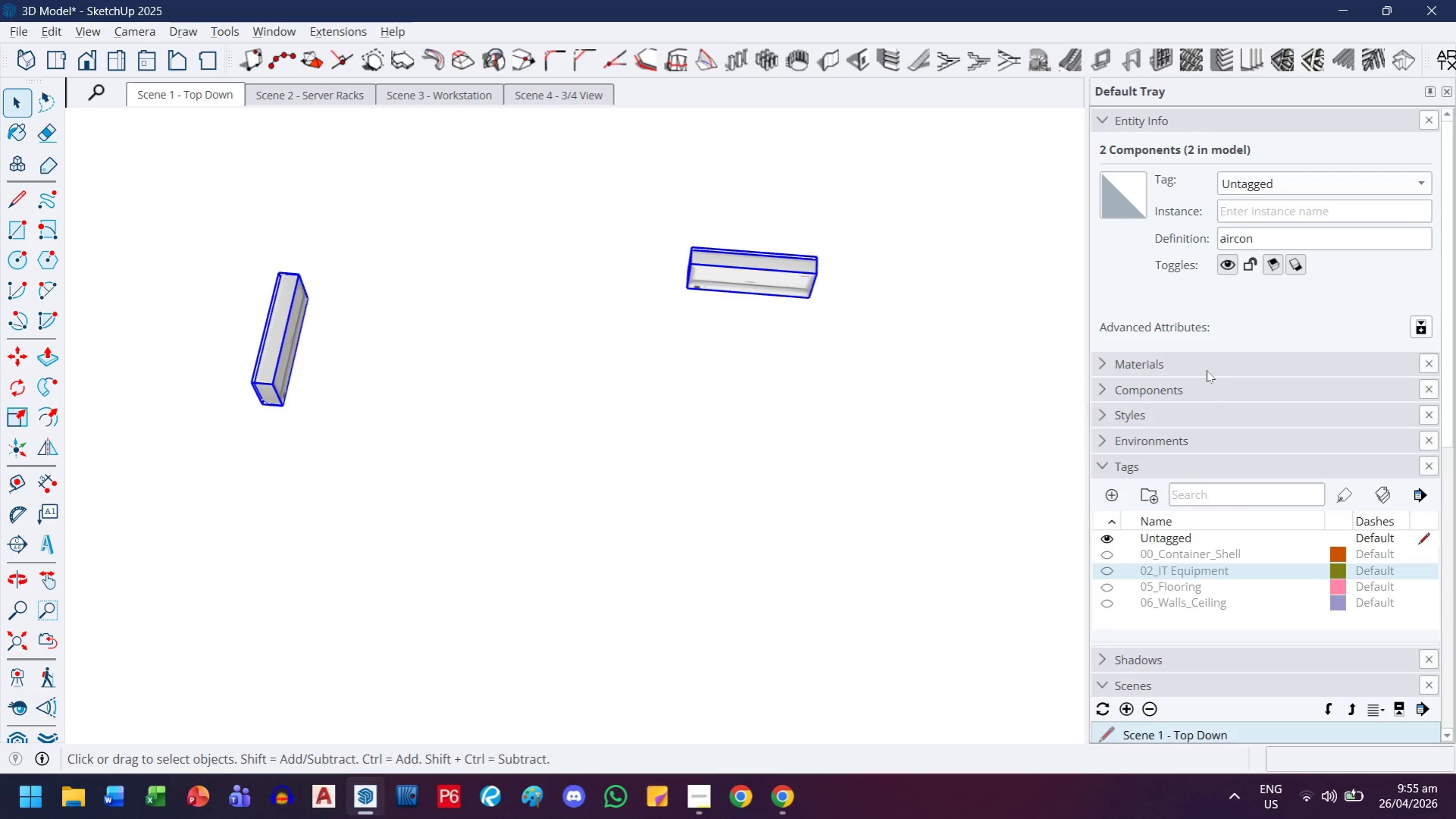 
left_click([1106, 489])
 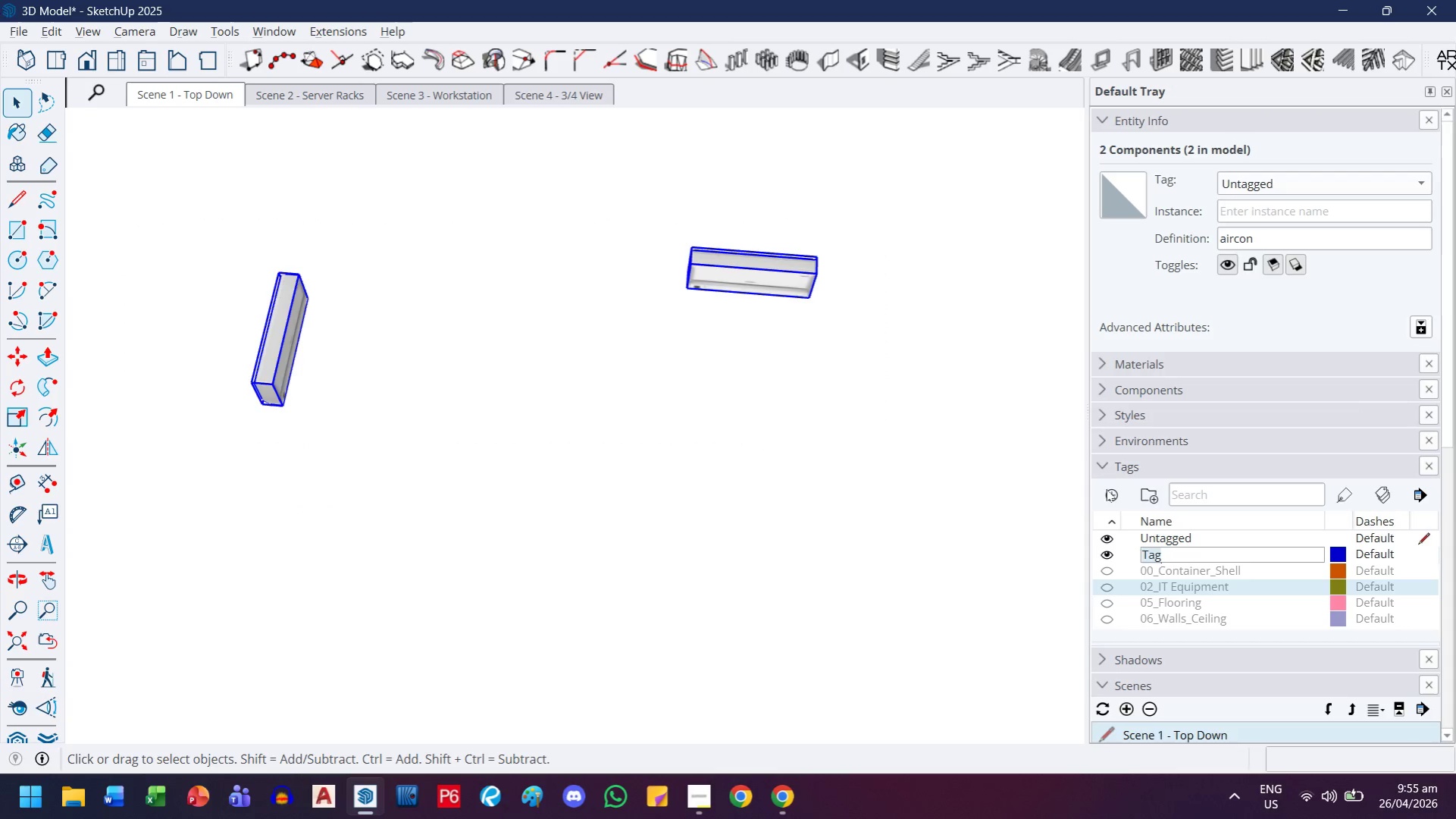 
type(01_Furnitures)
key(Backspace)
 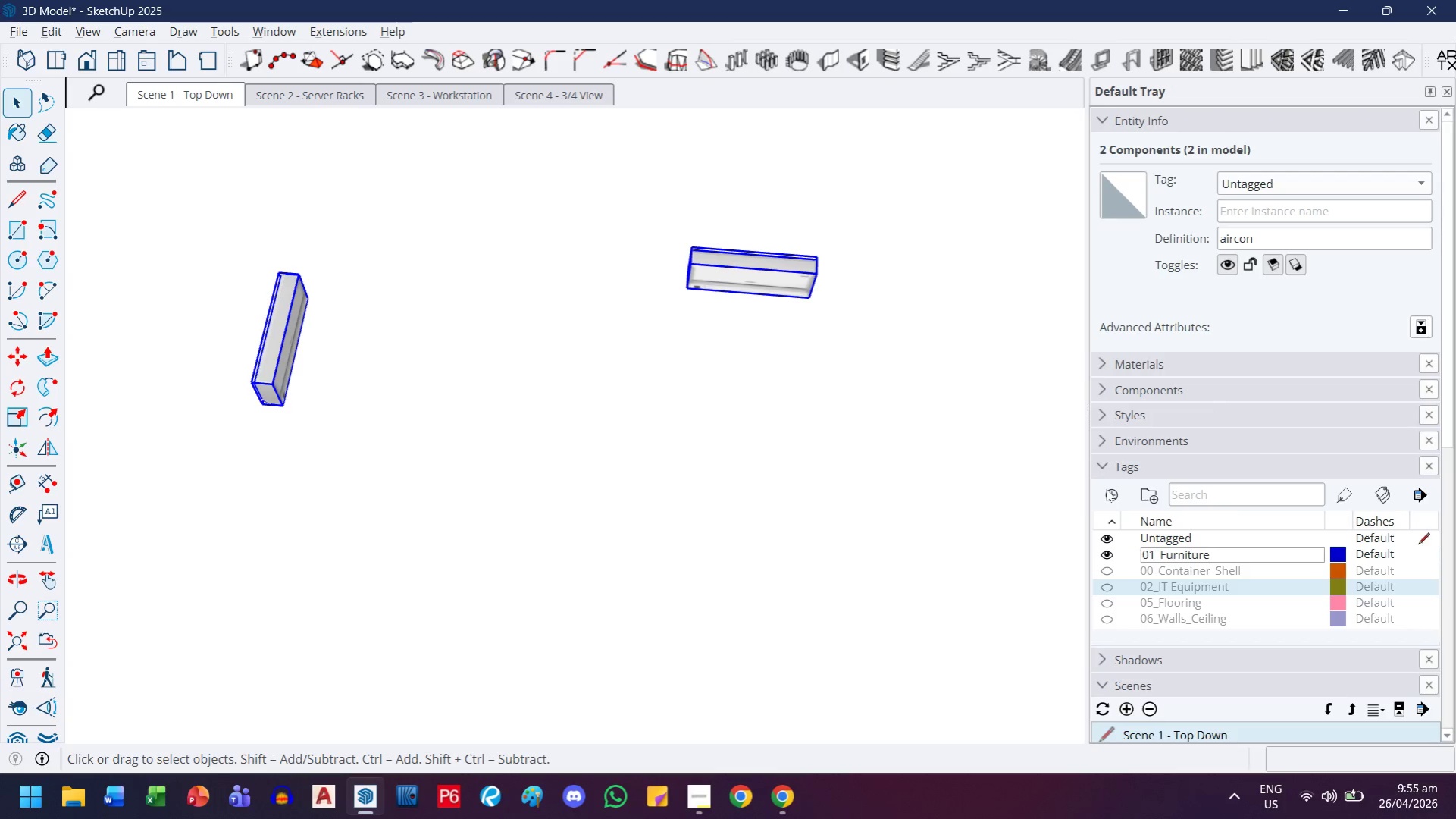 
key(Enter)
 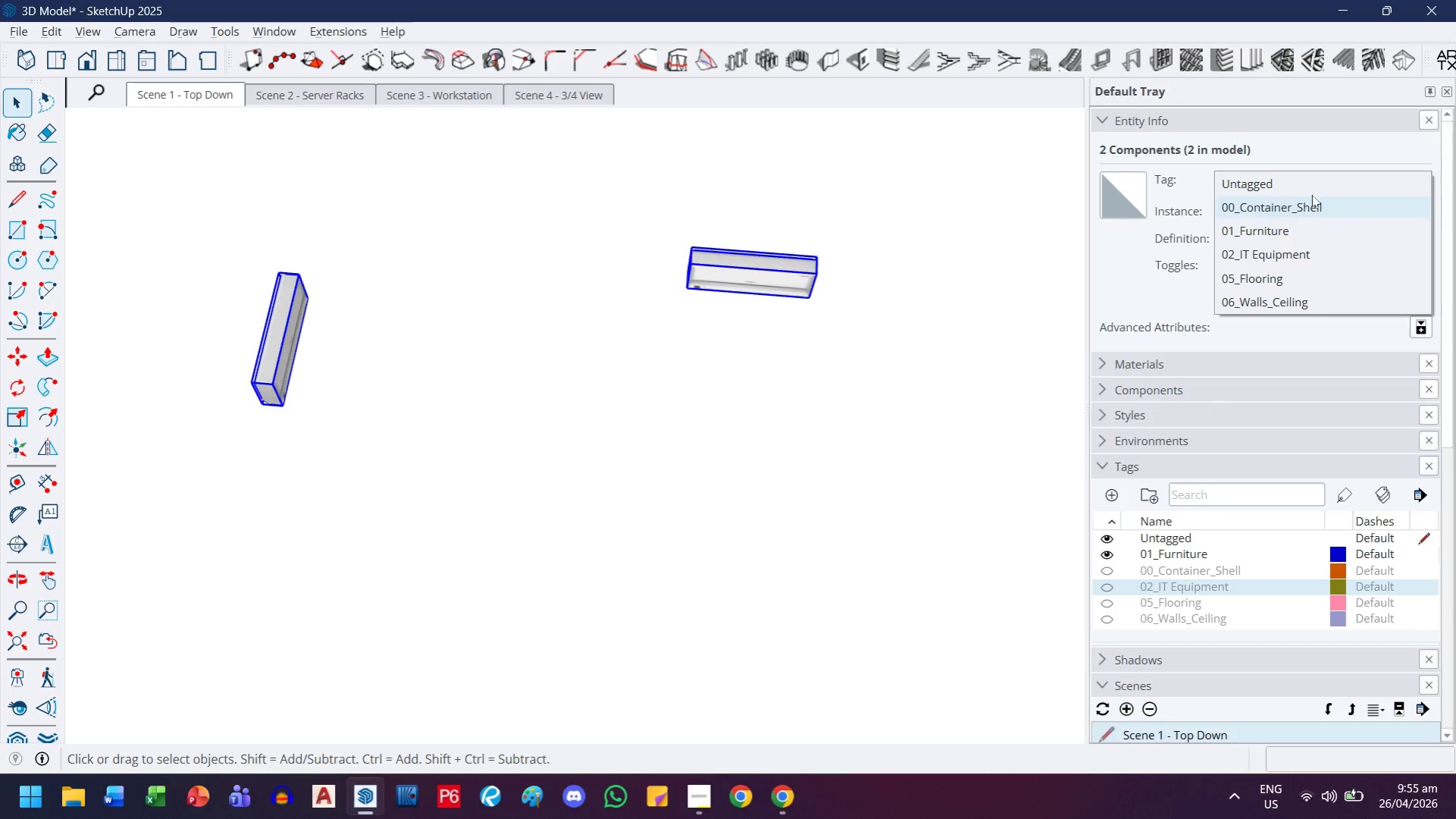 
left_click([1303, 229])
 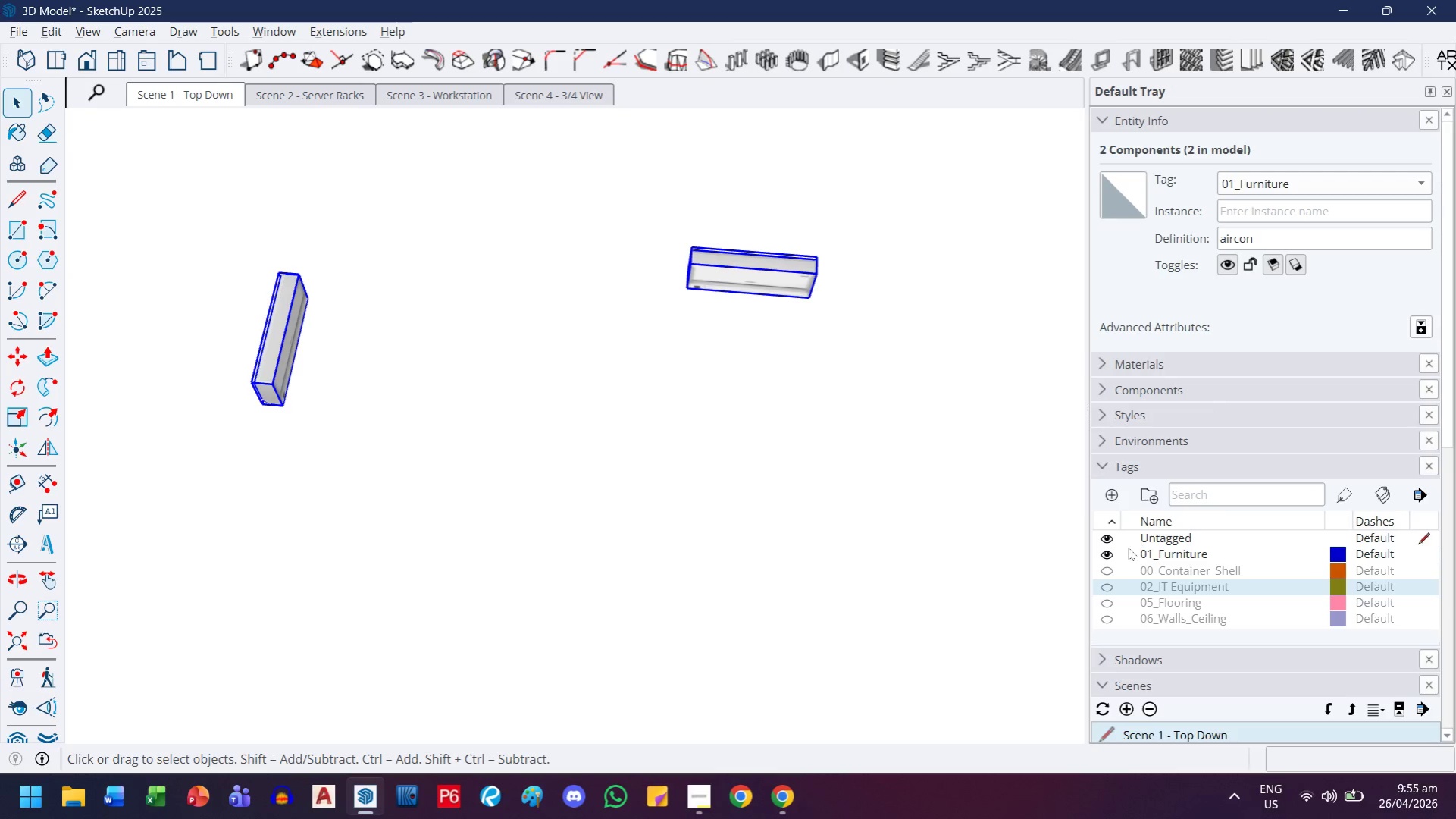 
left_click([1112, 557])
 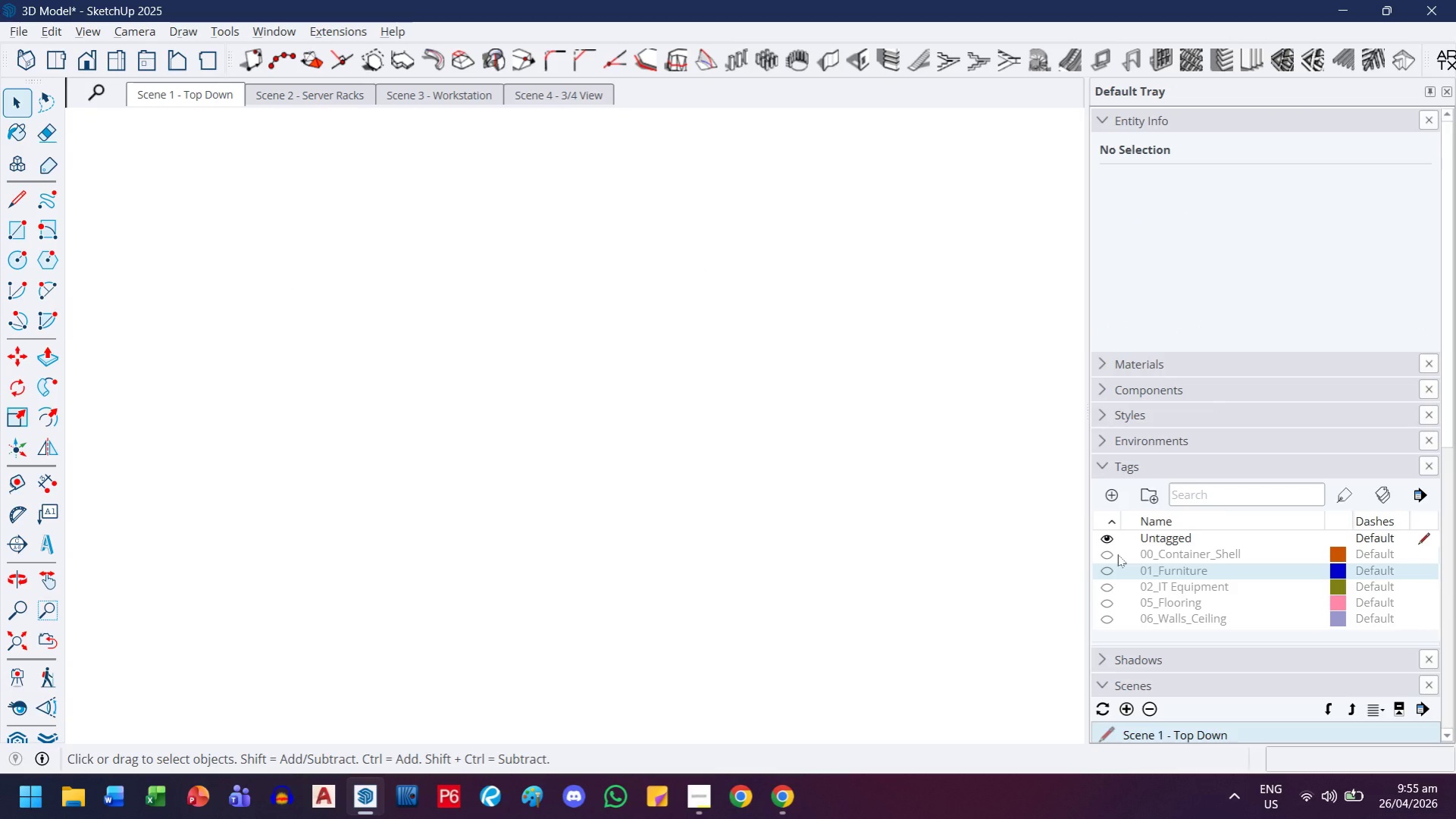 
left_click([1144, 554])
 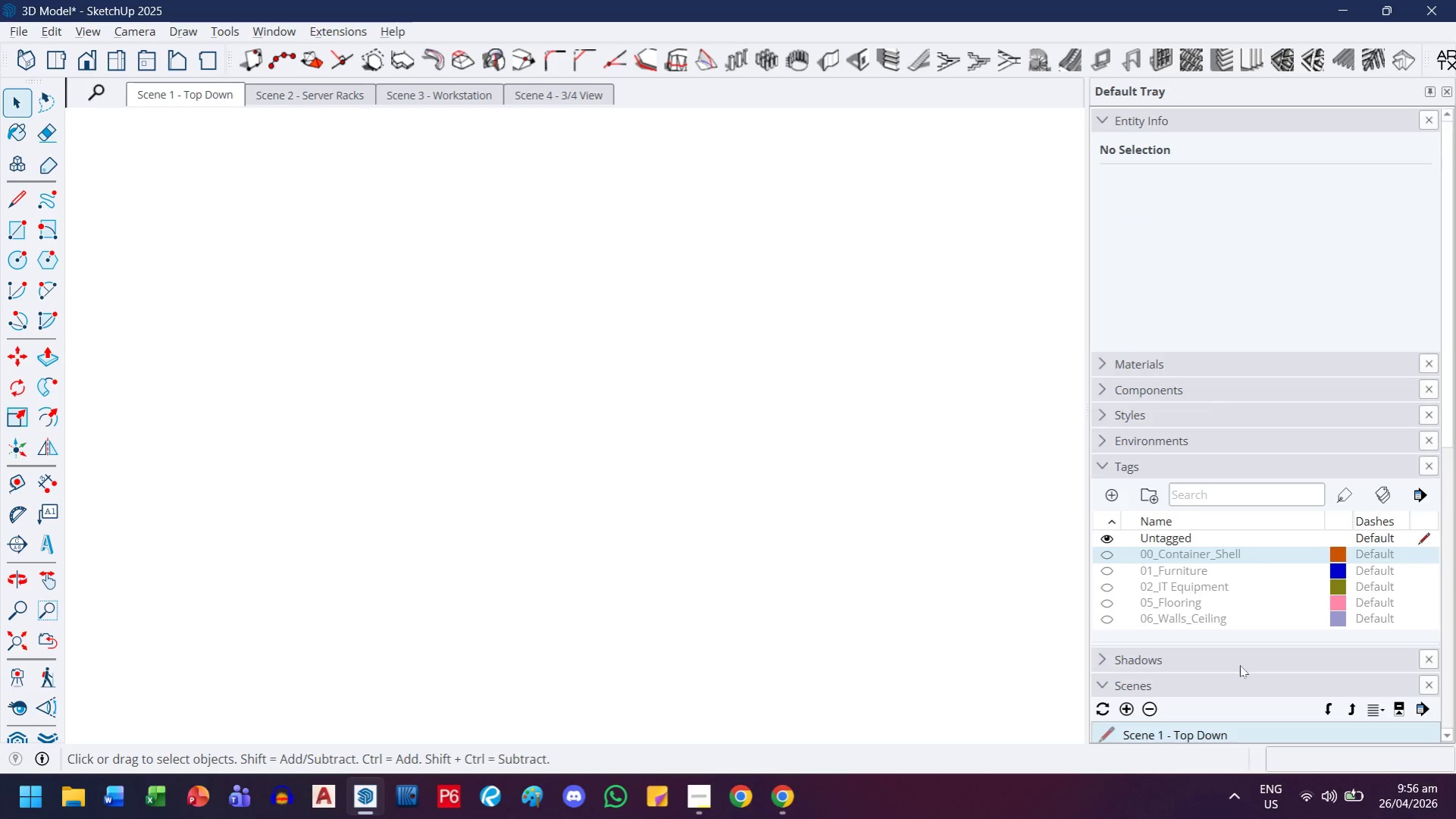 
hold_key(key=ShiftLeft, duration=0.56)
left_click([1214, 616])
 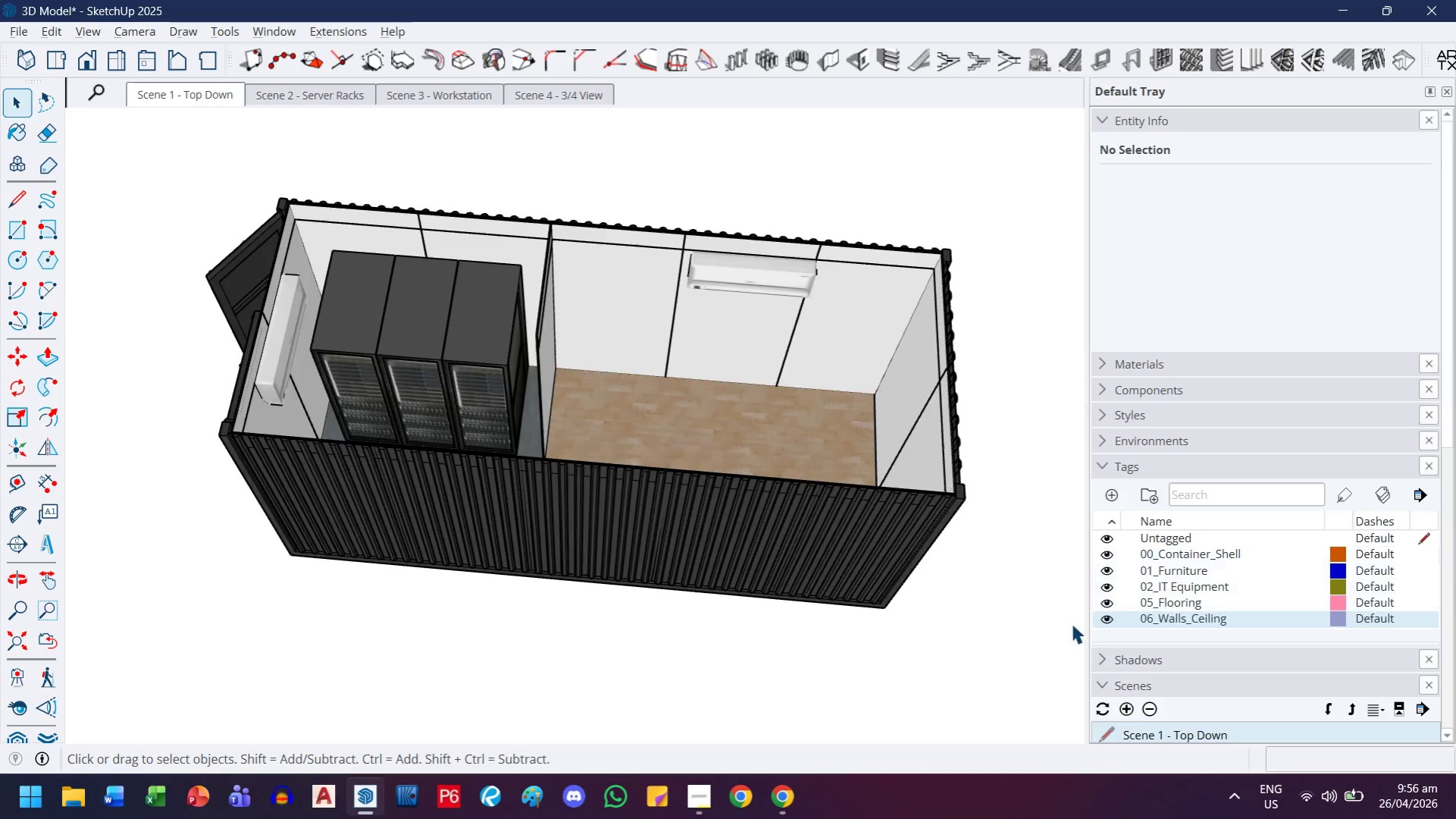 
double_click([863, 625])
 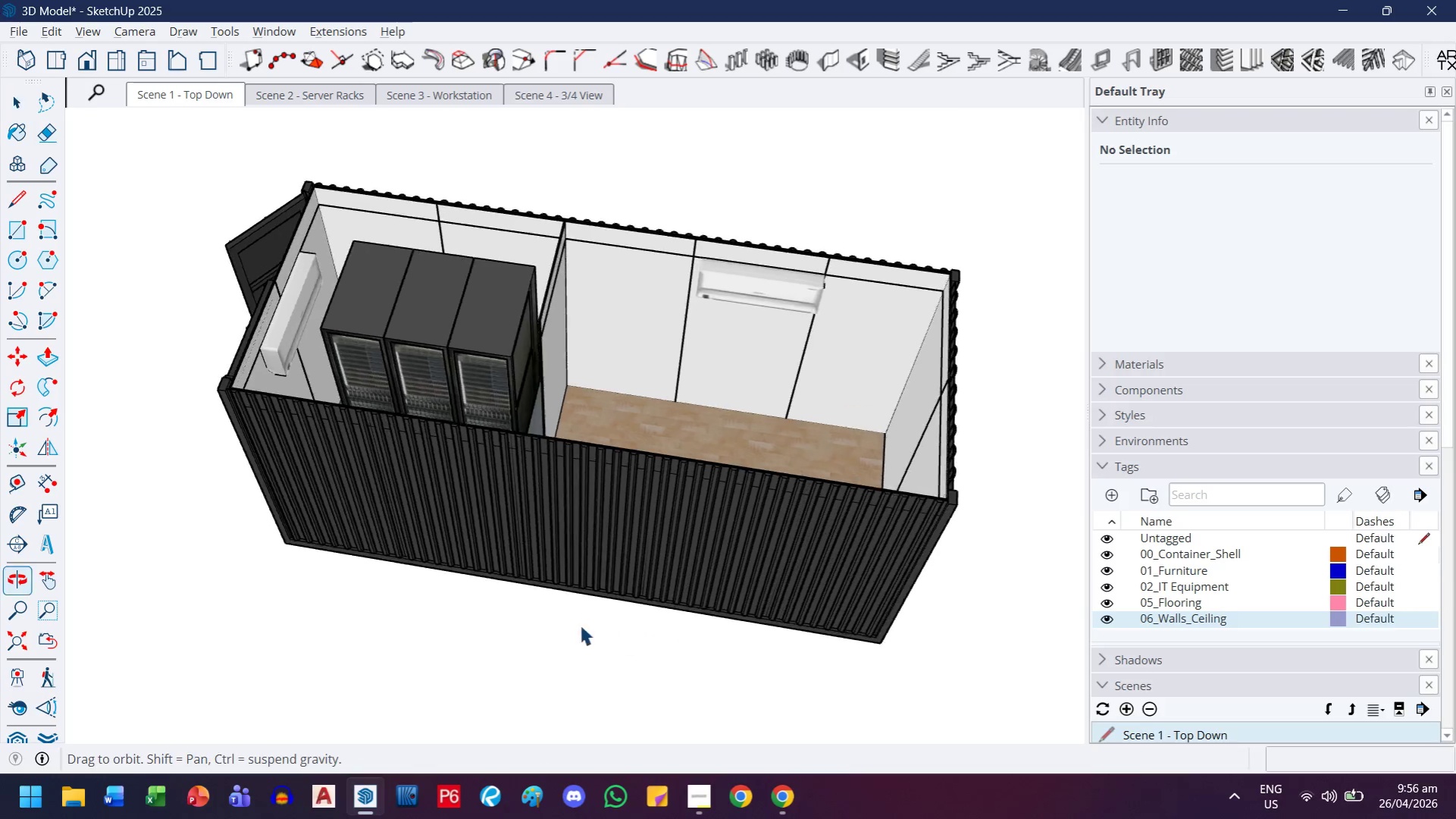 
scroll: coordinate [488, 558], scroll_direction: up, amount: 6.0
 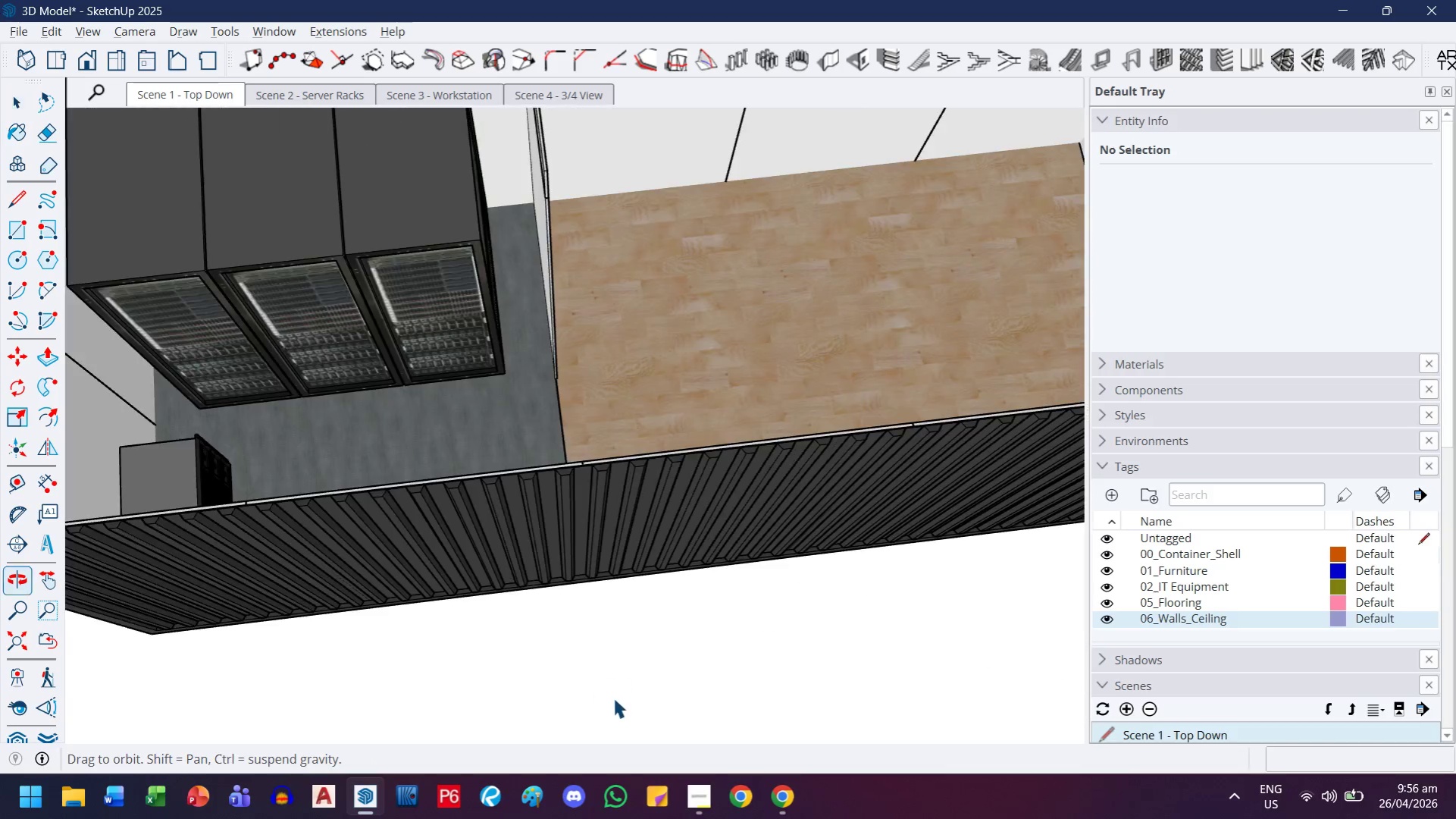 
scroll: coordinate [393, 509], scroll_direction: down, amount: 5.0
 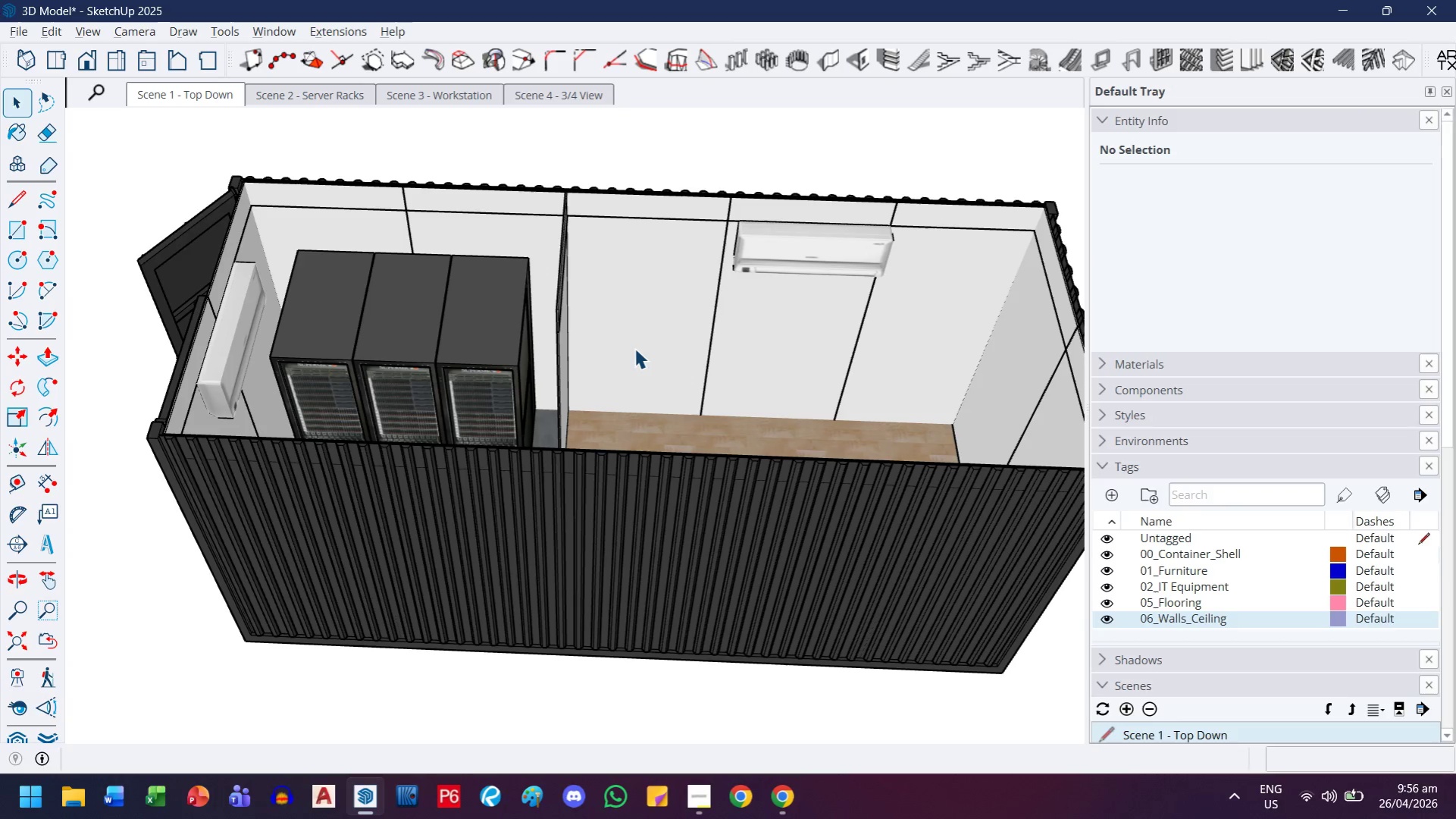 
wait(12.68)
 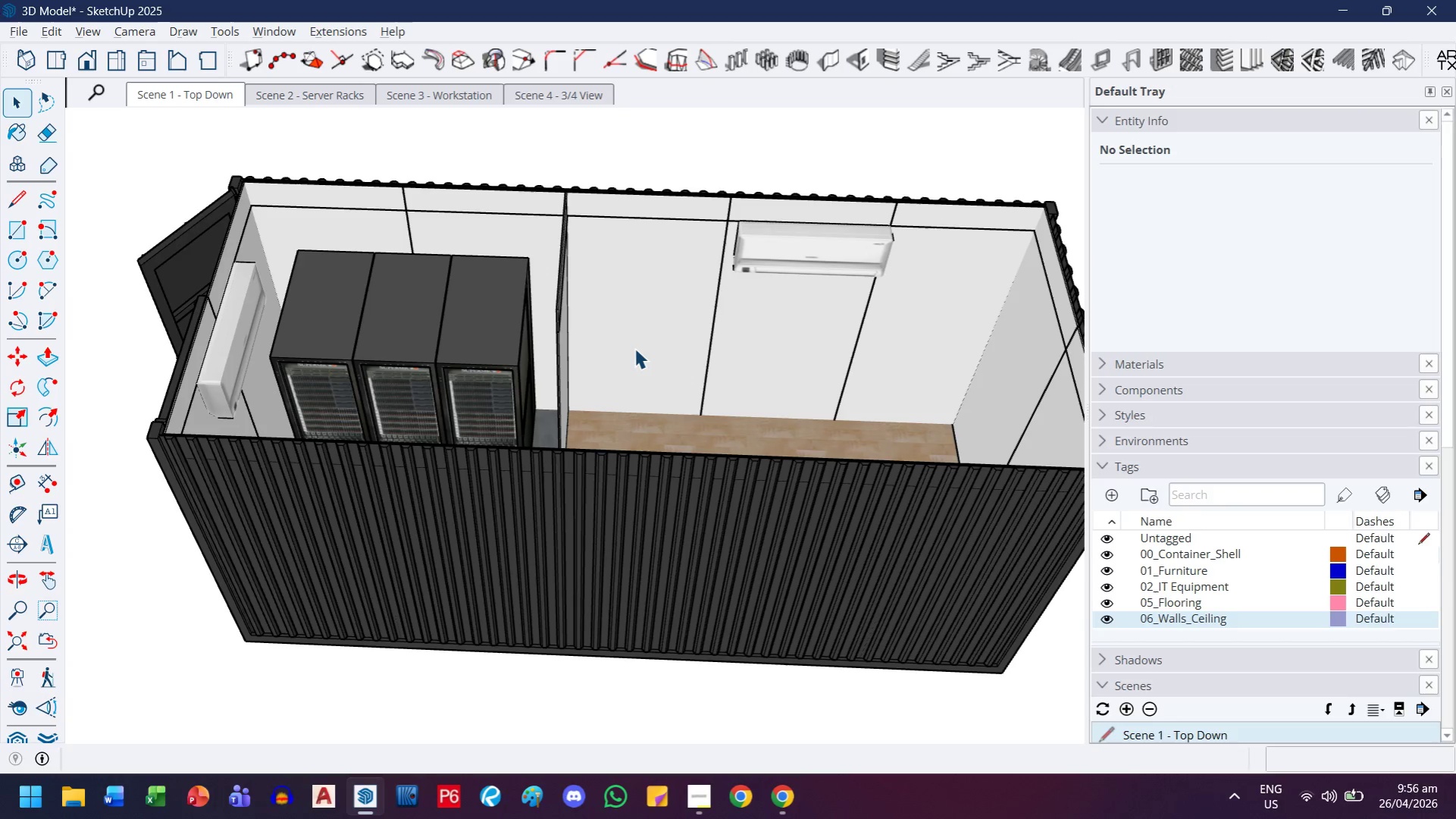 
key(Control+ControlLeft)
 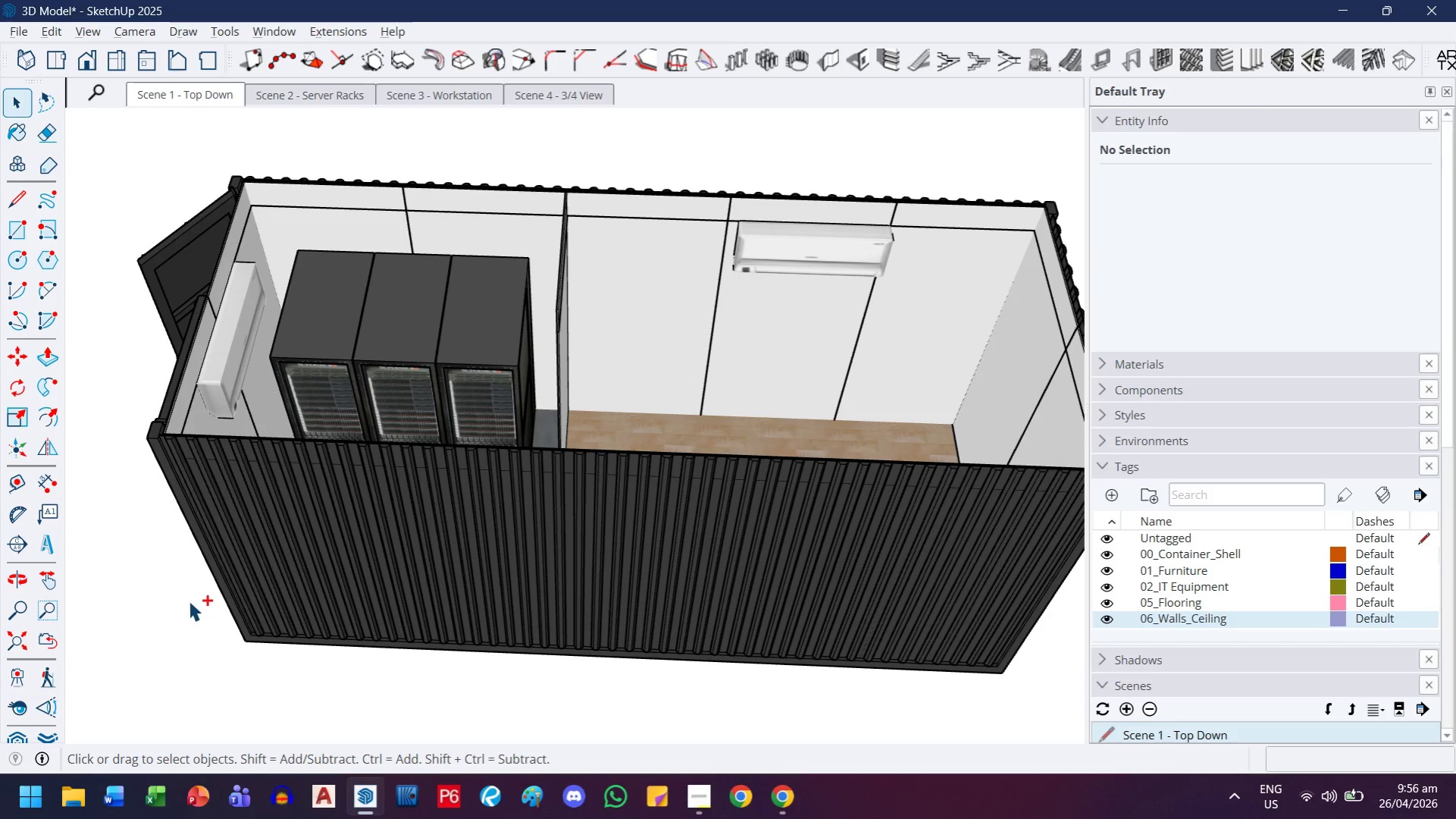 
key(Control+S)
 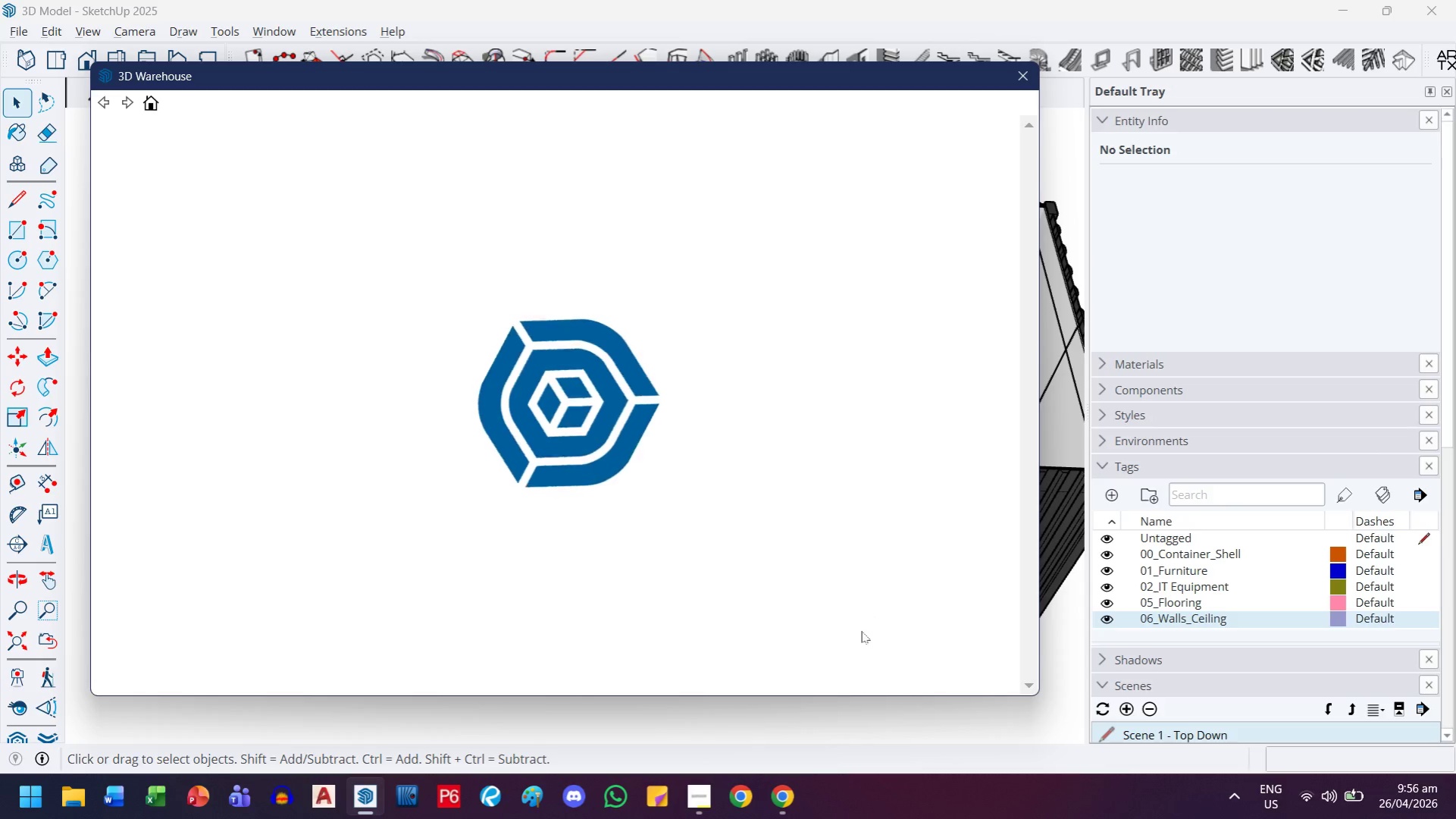 
left_click([711, 774])